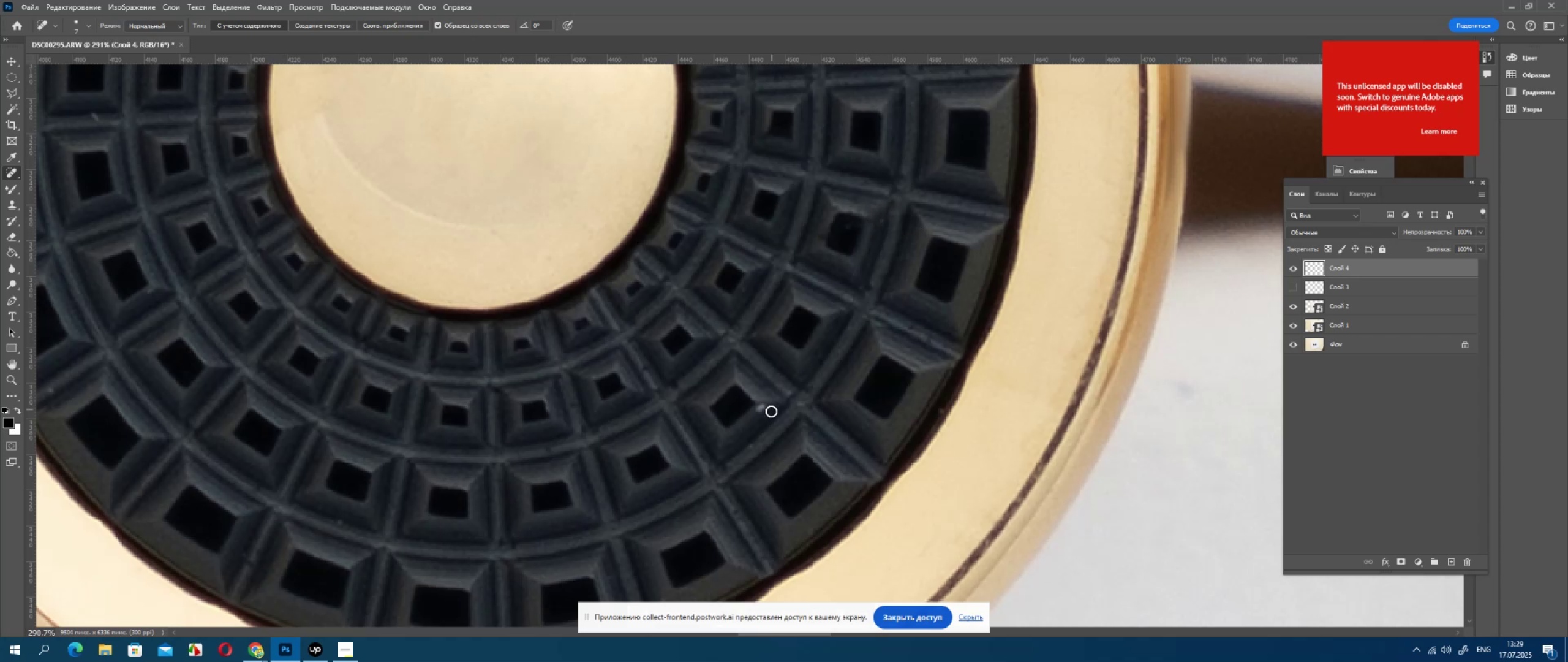 
left_click_drag(start_coordinate=[765, 407], to_coordinate=[759, 411])
 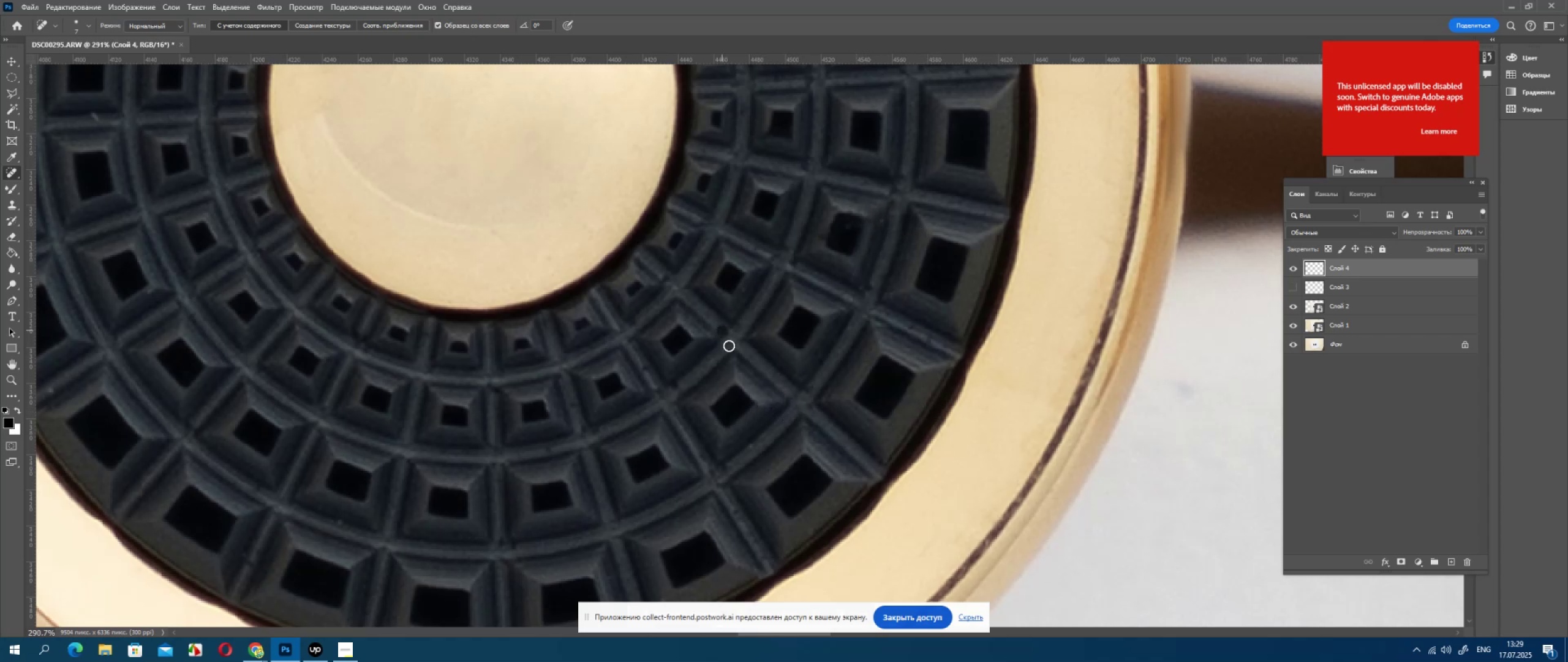 
left_click([674, 291])
 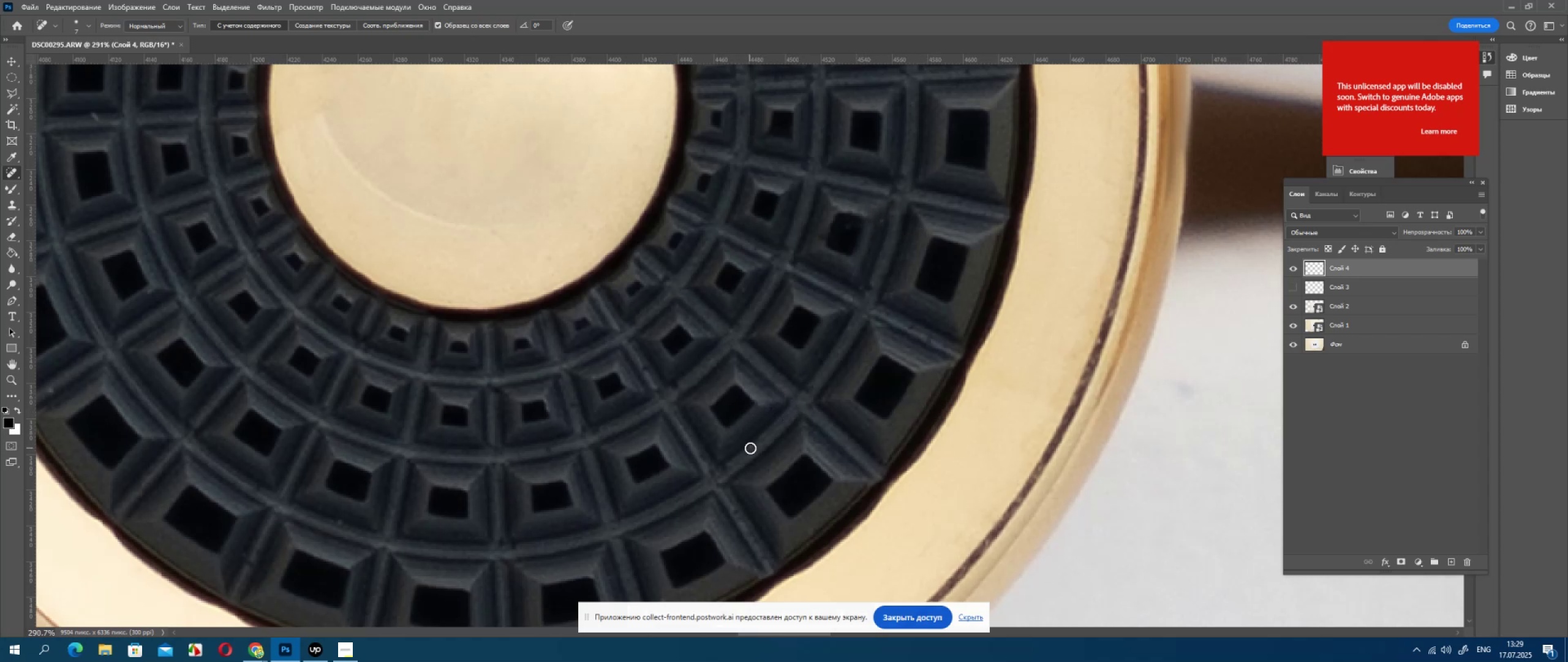 
left_click([750, 448])
 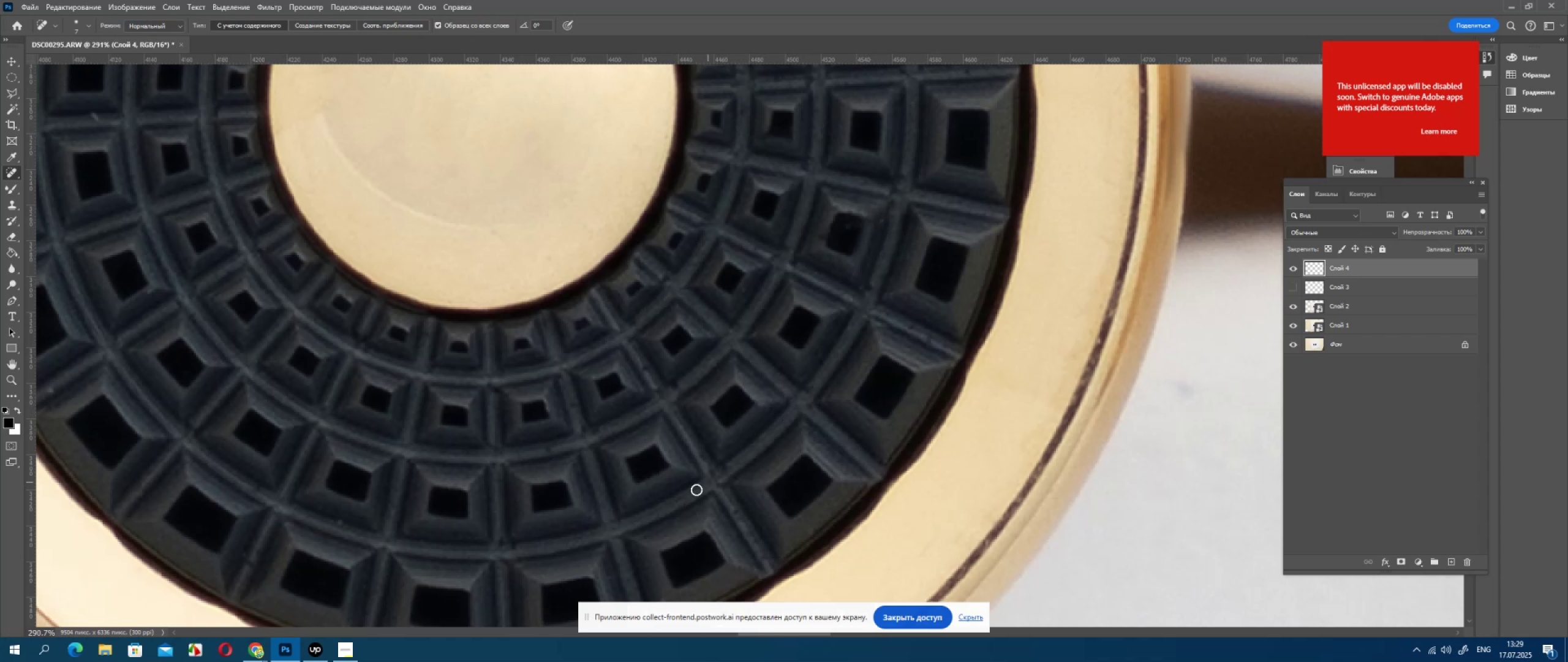 
hold_key(key=Space, duration=0.7)
 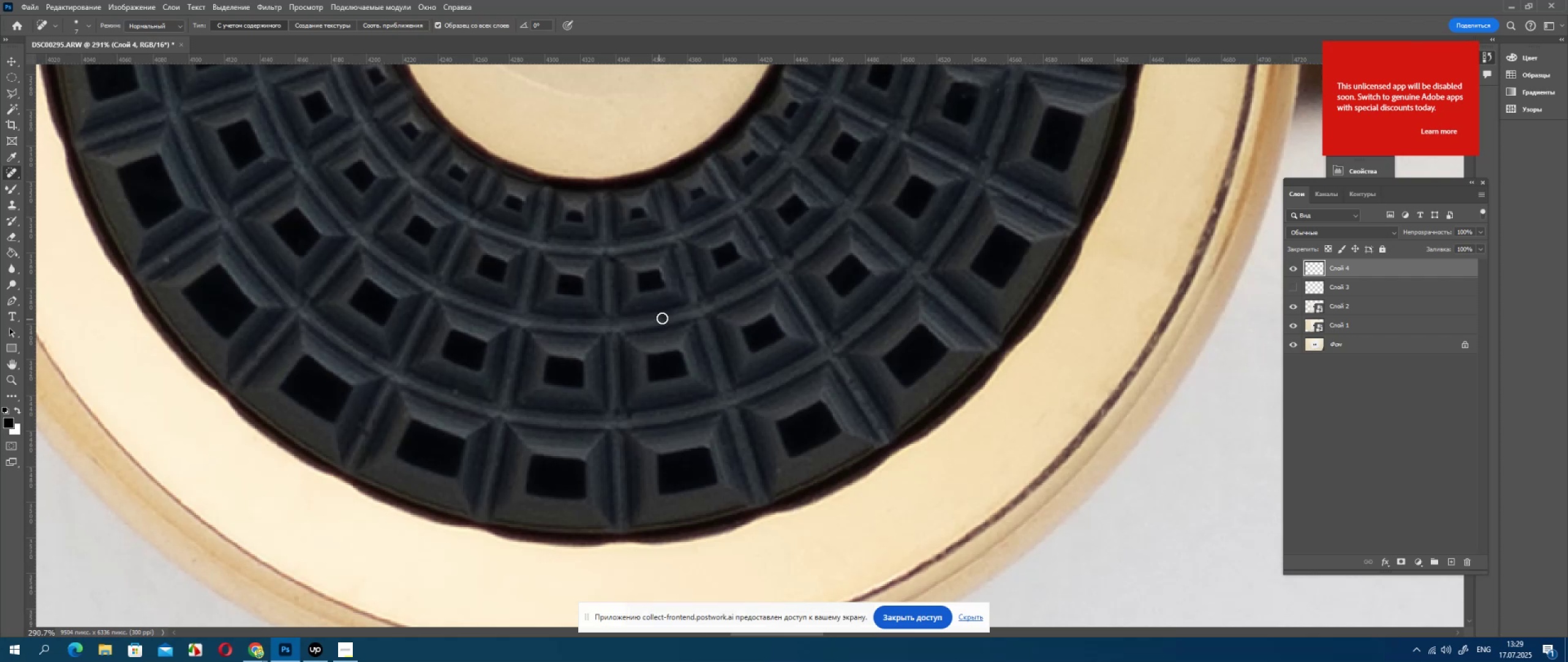 
left_click_drag(start_coordinate=[687, 485], to_coordinate=[802, 354])
 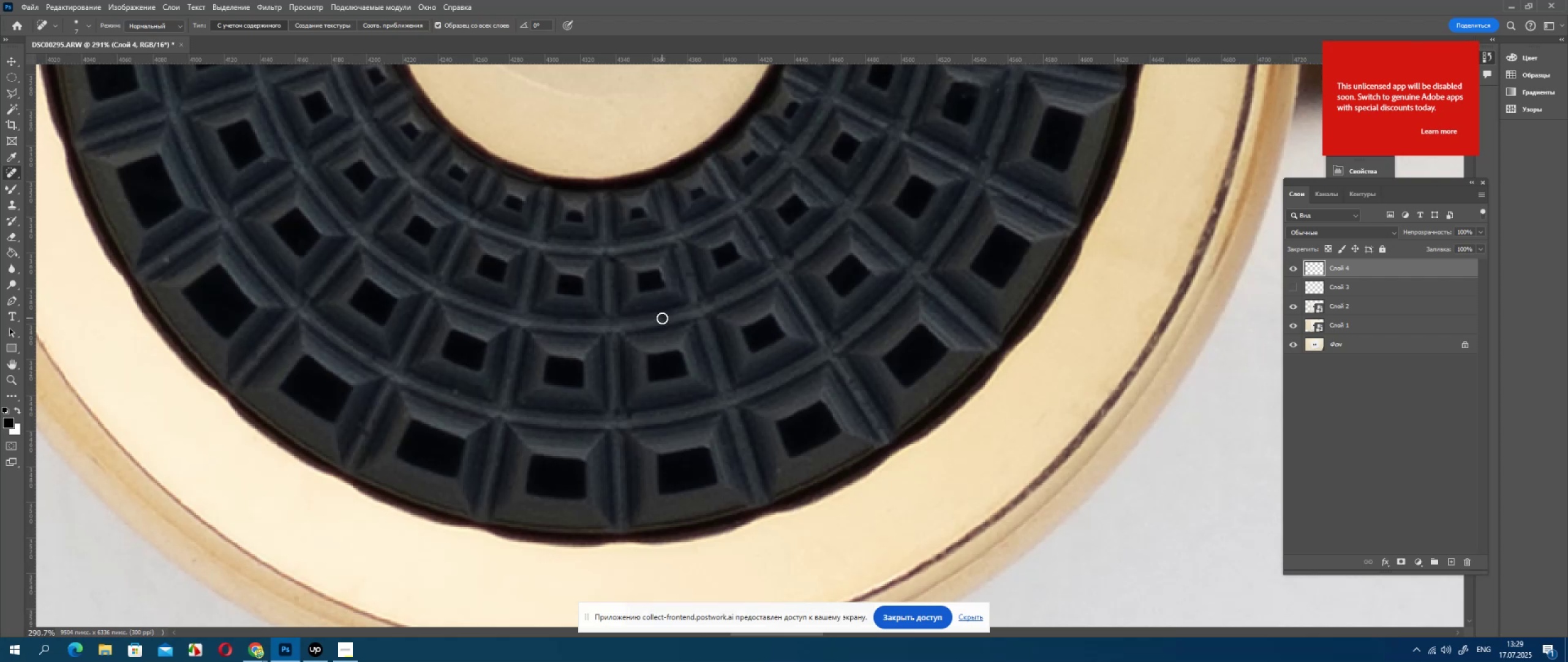 
left_click([663, 318])
 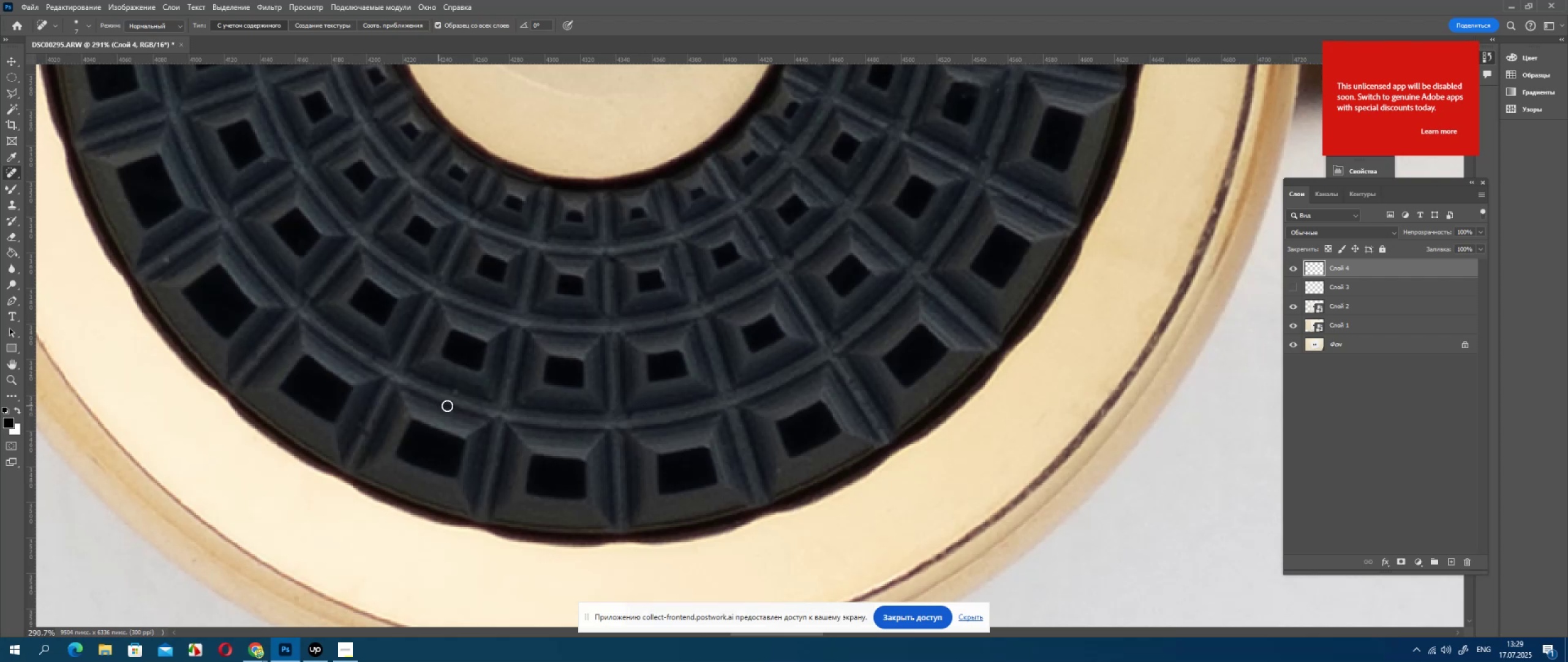 
left_click([457, 393])
 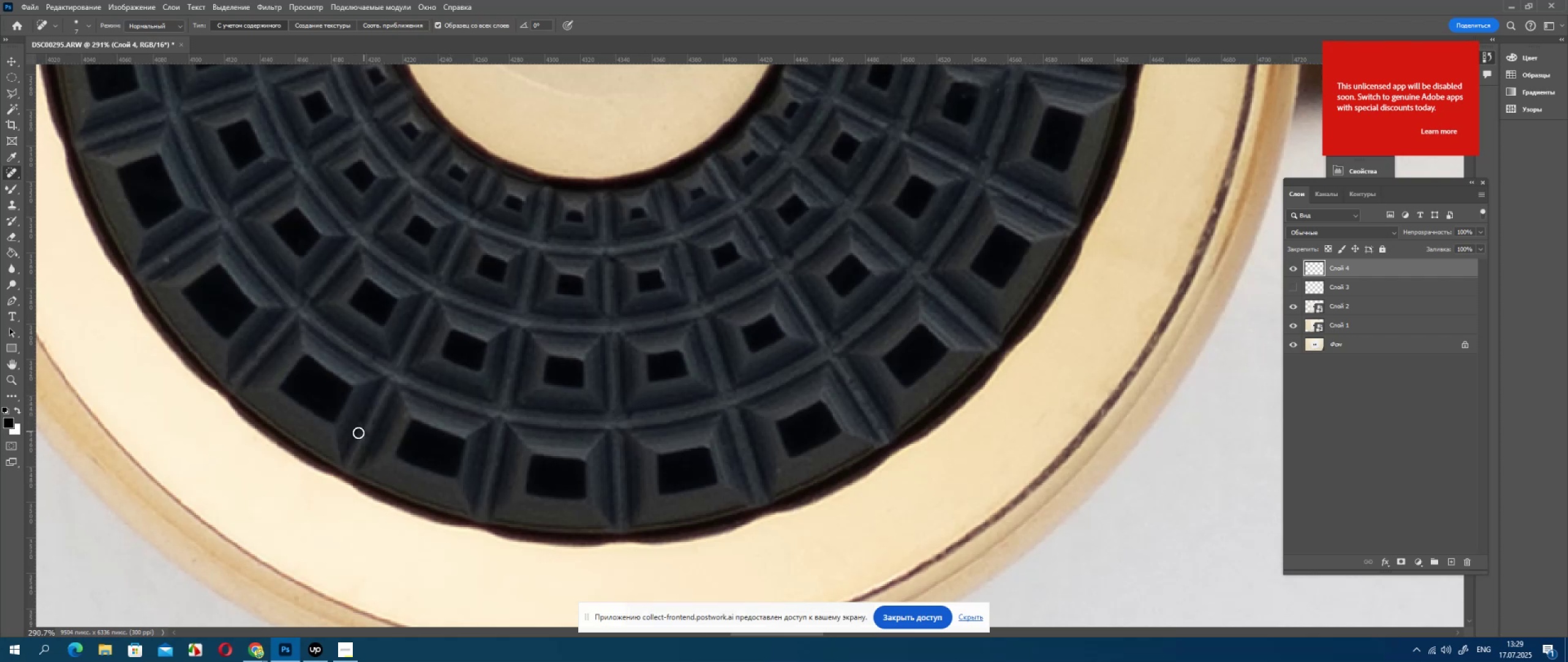 
left_click_drag(start_coordinate=[358, 435], to_coordinate=[365, 411])
 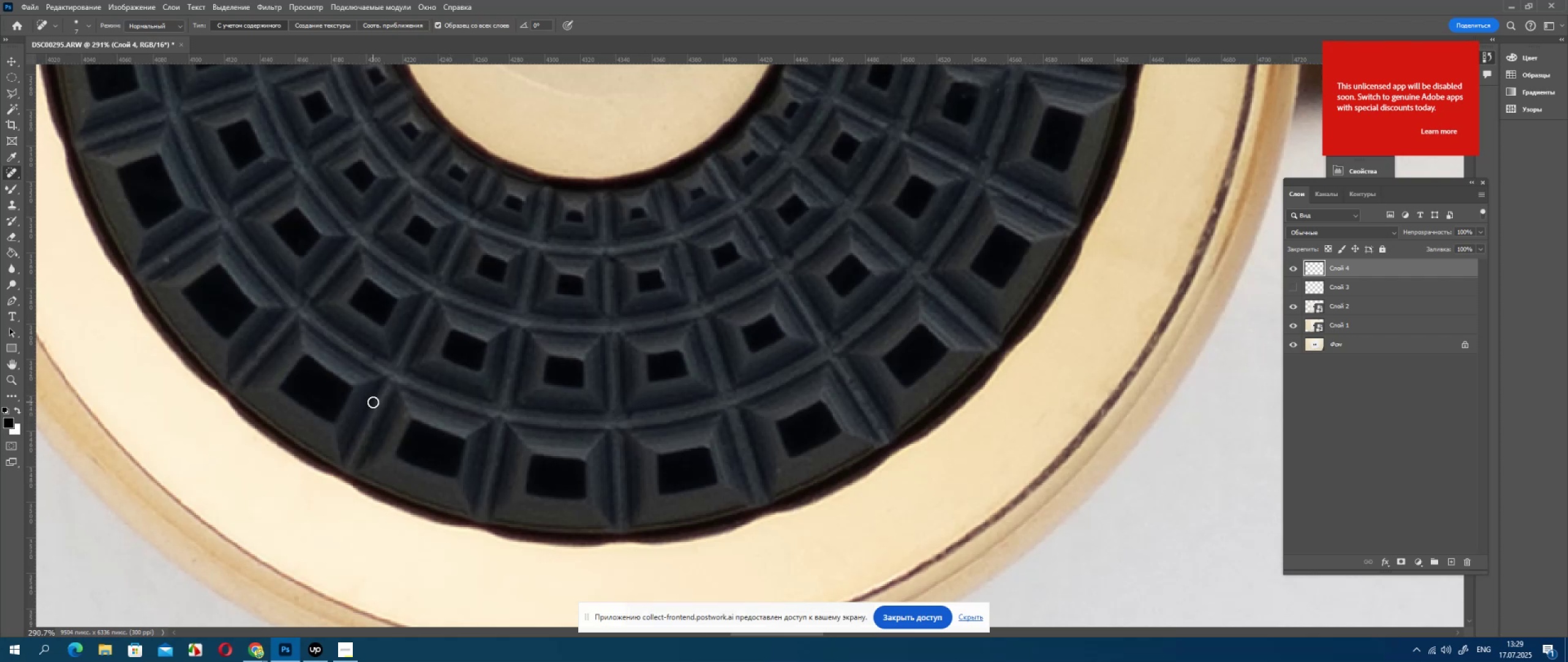 
hold_key(key=Space, duration=0.68)
 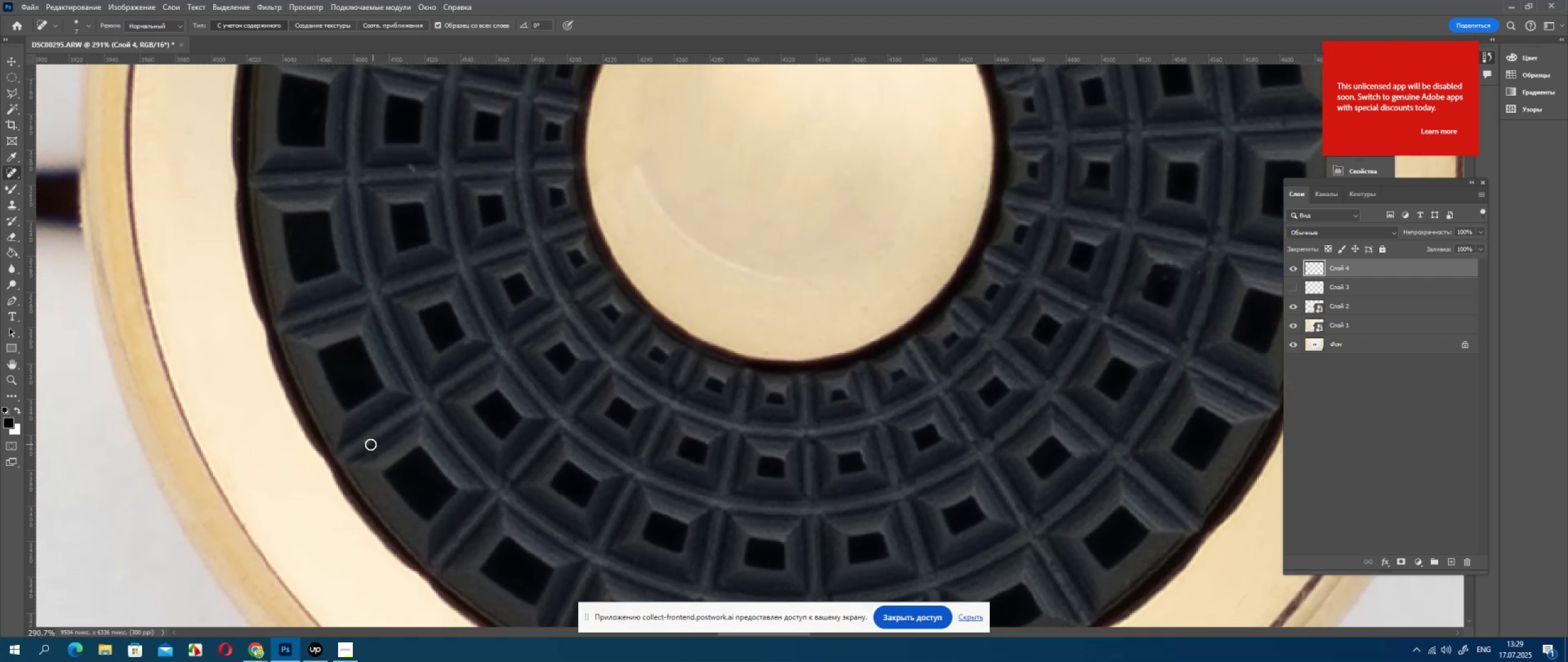 
left_click_drag(start_coordinate=[291, 265], to_coordinate=[488, 444])
 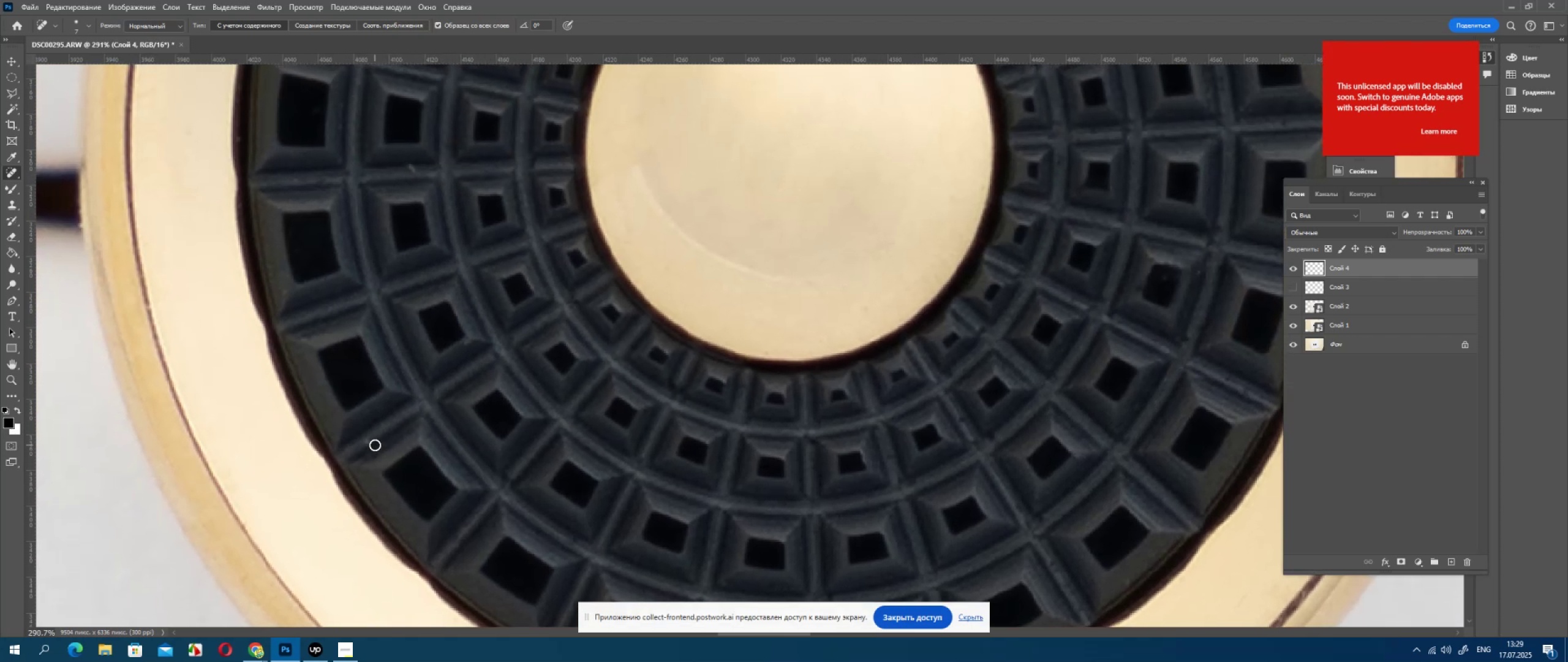 
left_click_drag(start_coordinate=[371, 444], to_coordinate=[363, 446])
 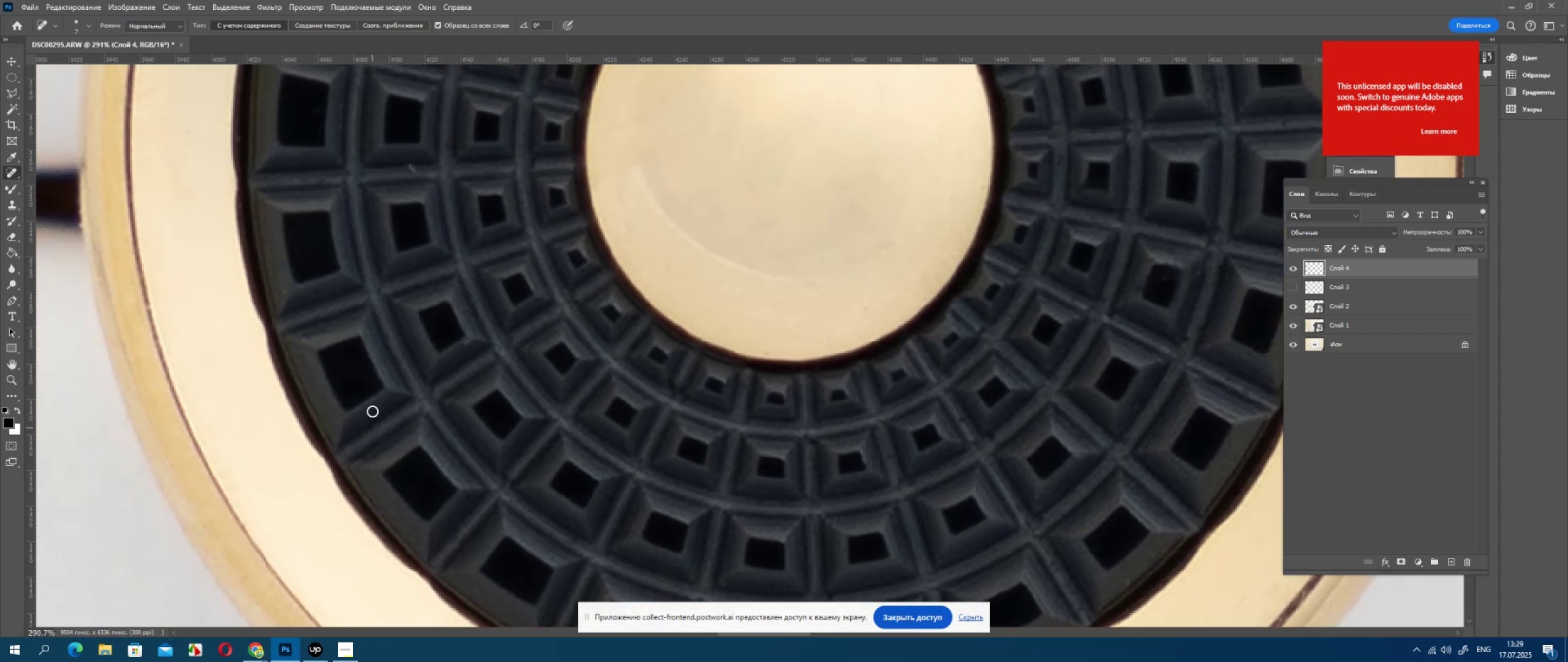 
hold_key(key=Space, duration=0.74)
 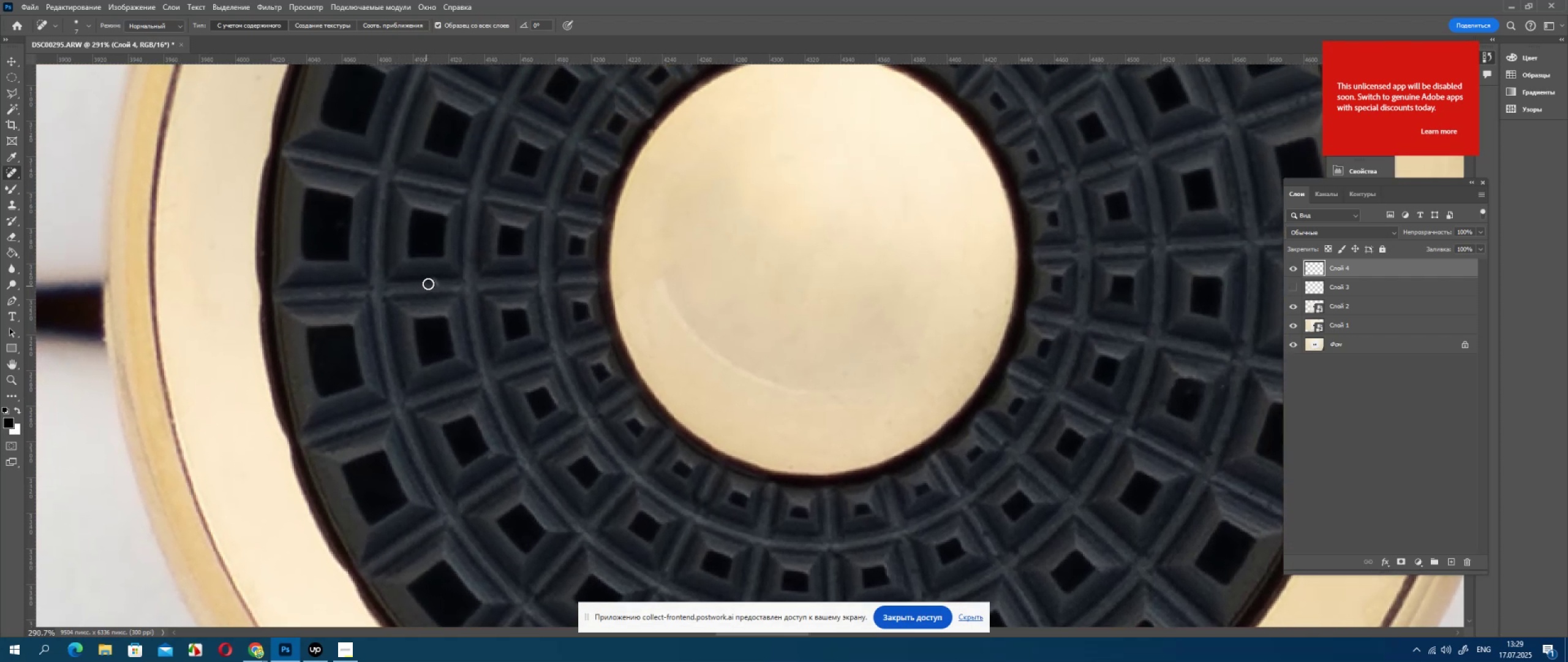 
left_click_drag(start_coordinate=[375, 349], to_coordinate=[399, 463])
 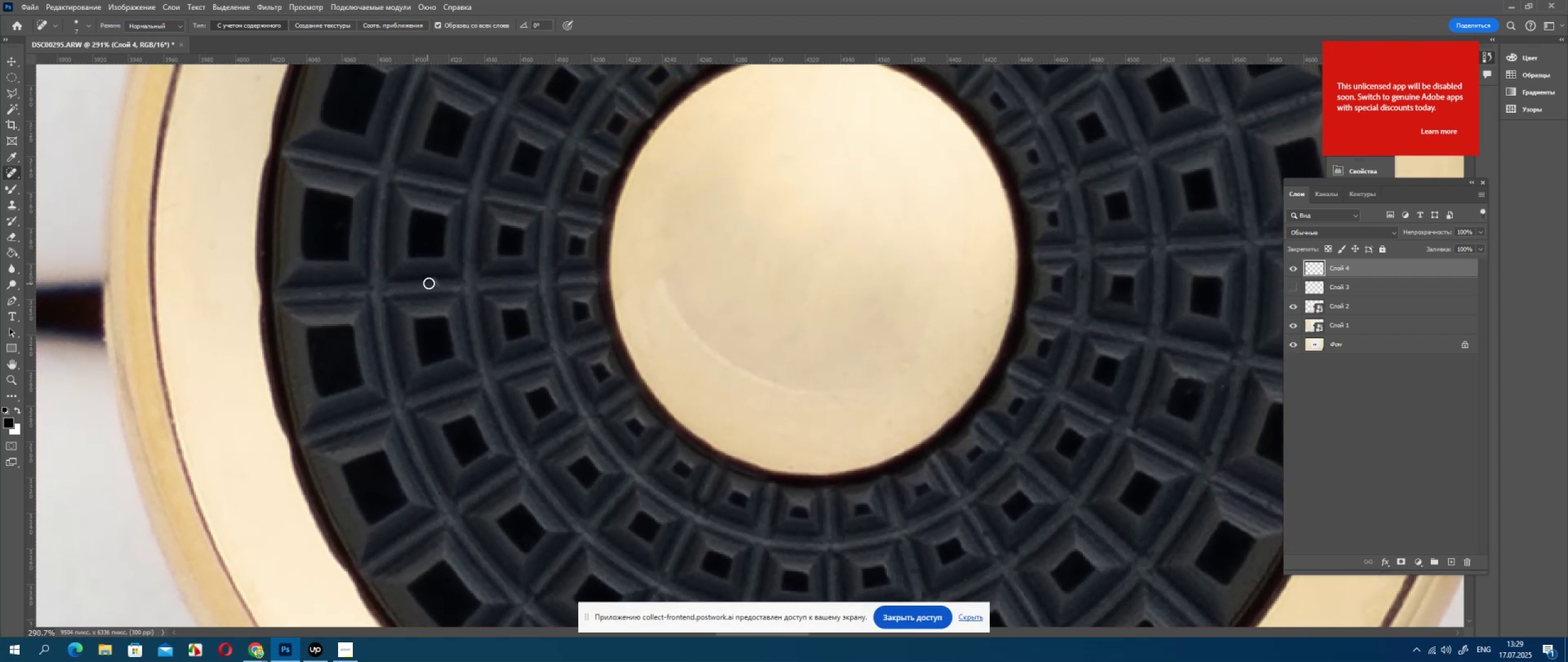 
left_click_drag(start_coordinate=[431, 282], to_coordinate=[442, 284])
 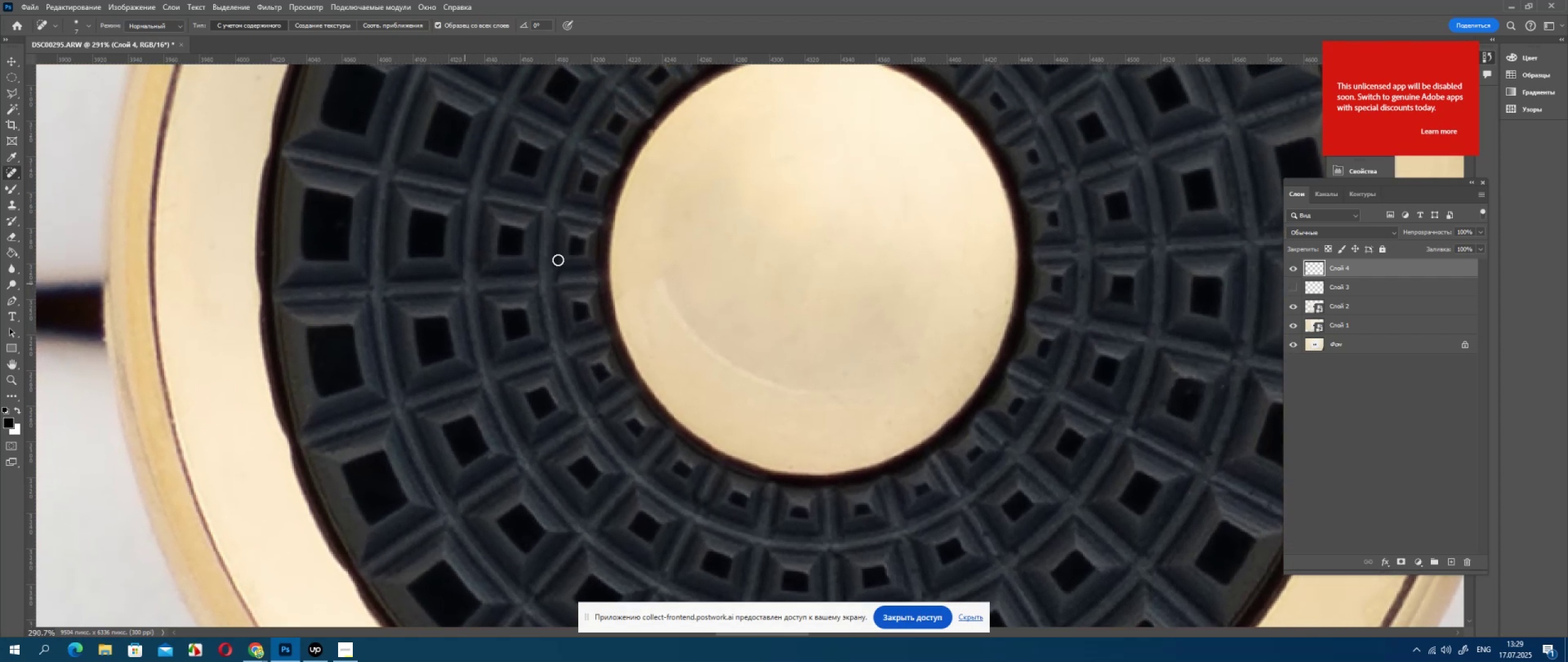 
hold_key(key=Space, duration=0.72)
 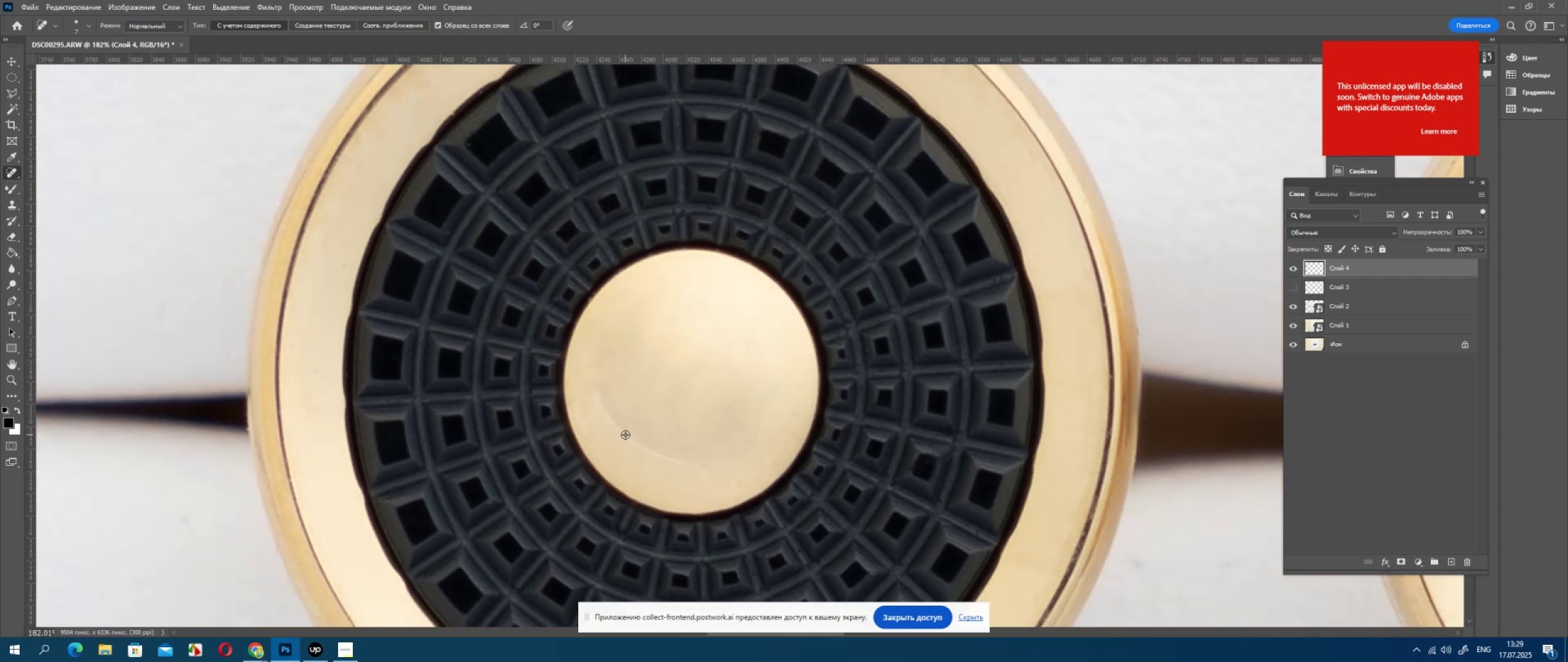 
left_click_drag(start_coordinate=[654, 266], to_coordinate=[571, 353])
 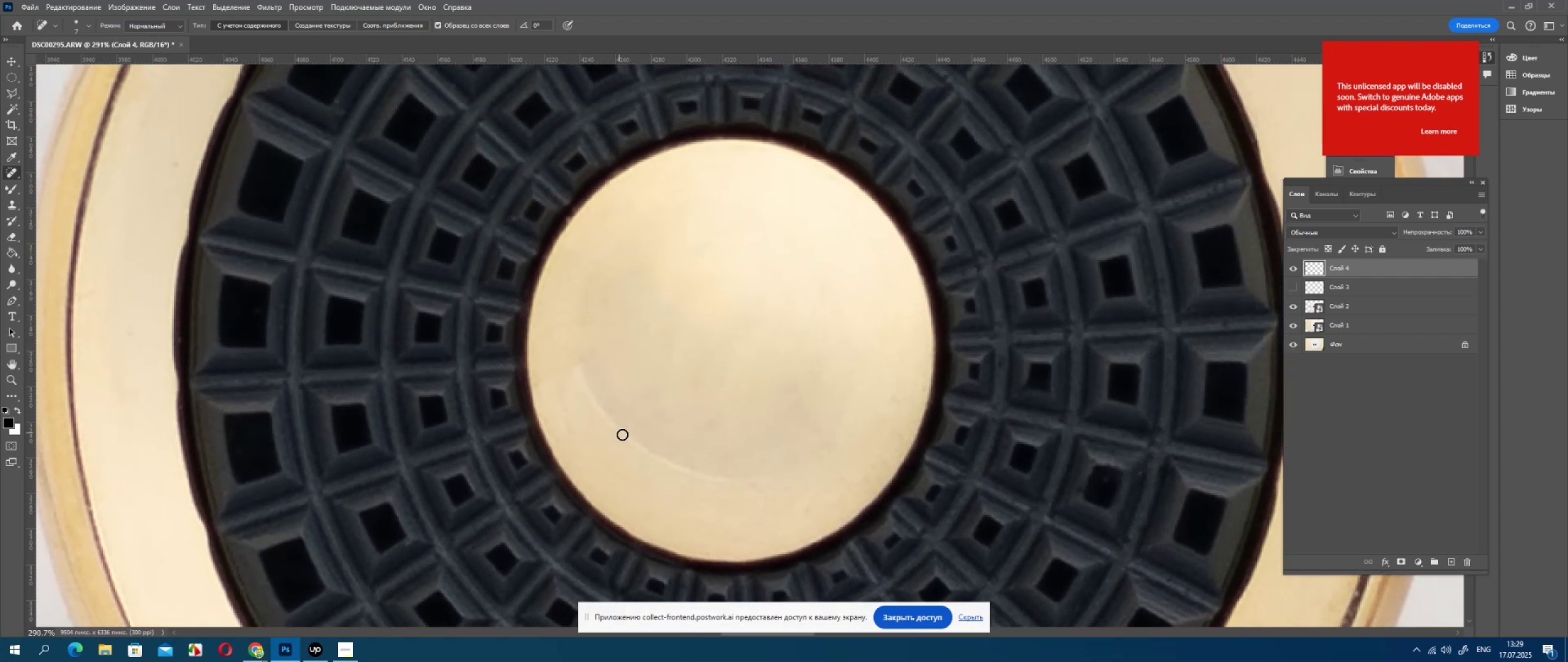 
hold_key(key=AltLeft, duration=0.45)
scroll: coordinate [625, 435], scroll_direction: down, amount: 9.0
 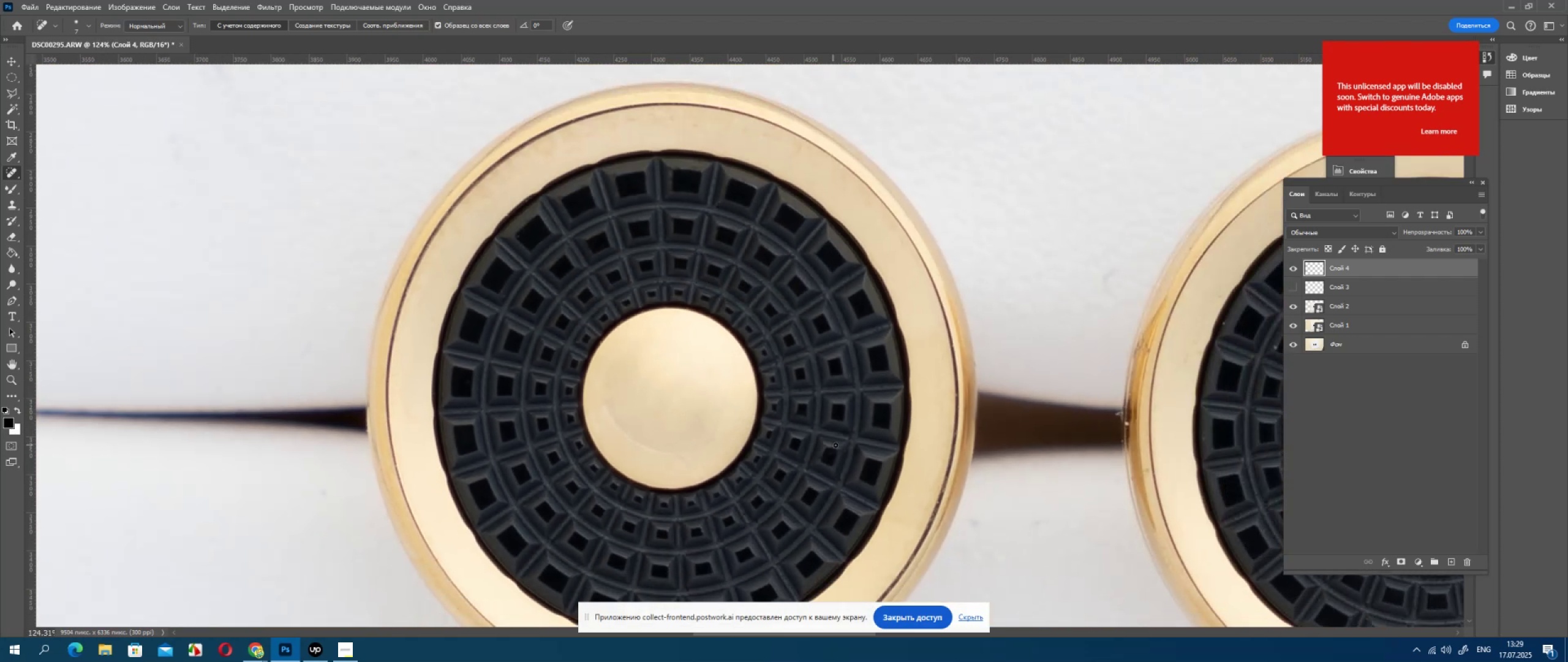 
hold_key(key=AltLeft, duration=0.41)
scroll: coordinate [739, 438], scroll_direction: up, amount: 8.0
 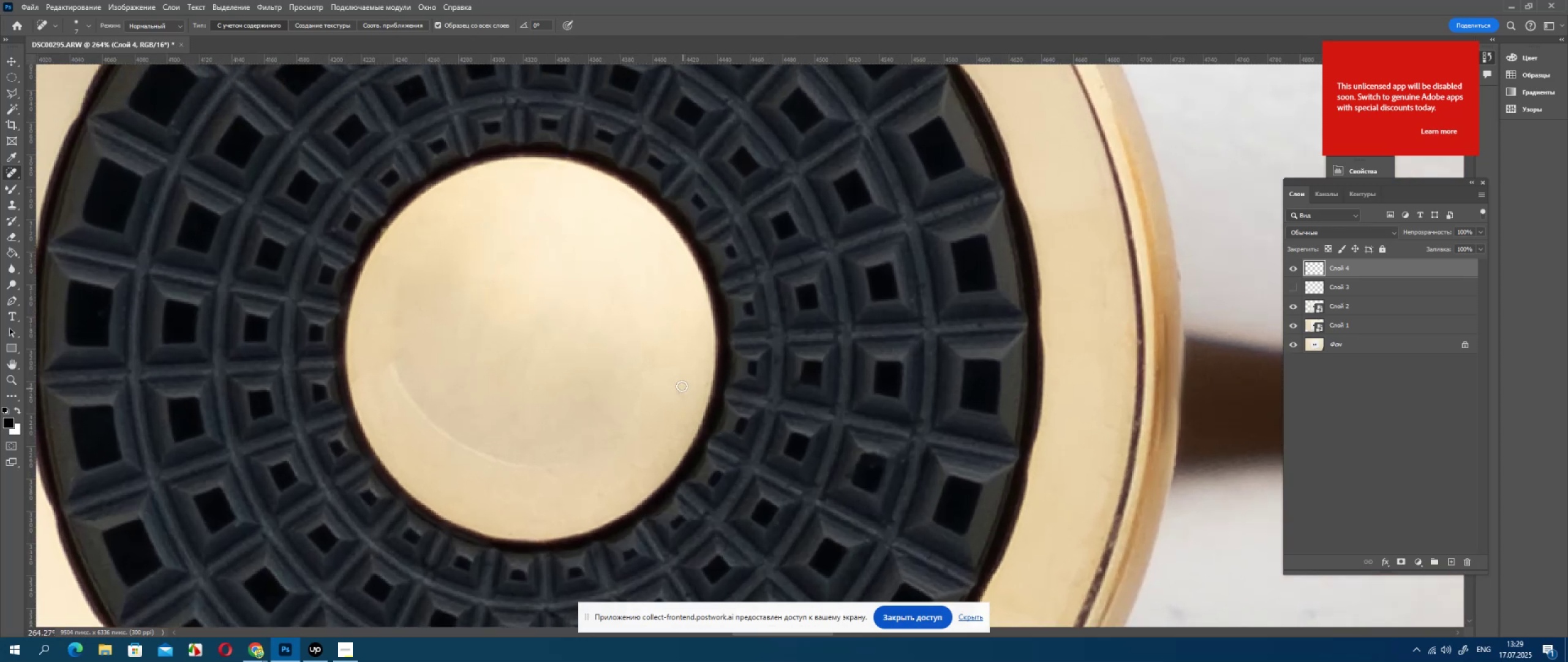 
left_click_drag(start_coordinate=[680, 389], to_coordinate=[680, 397])
 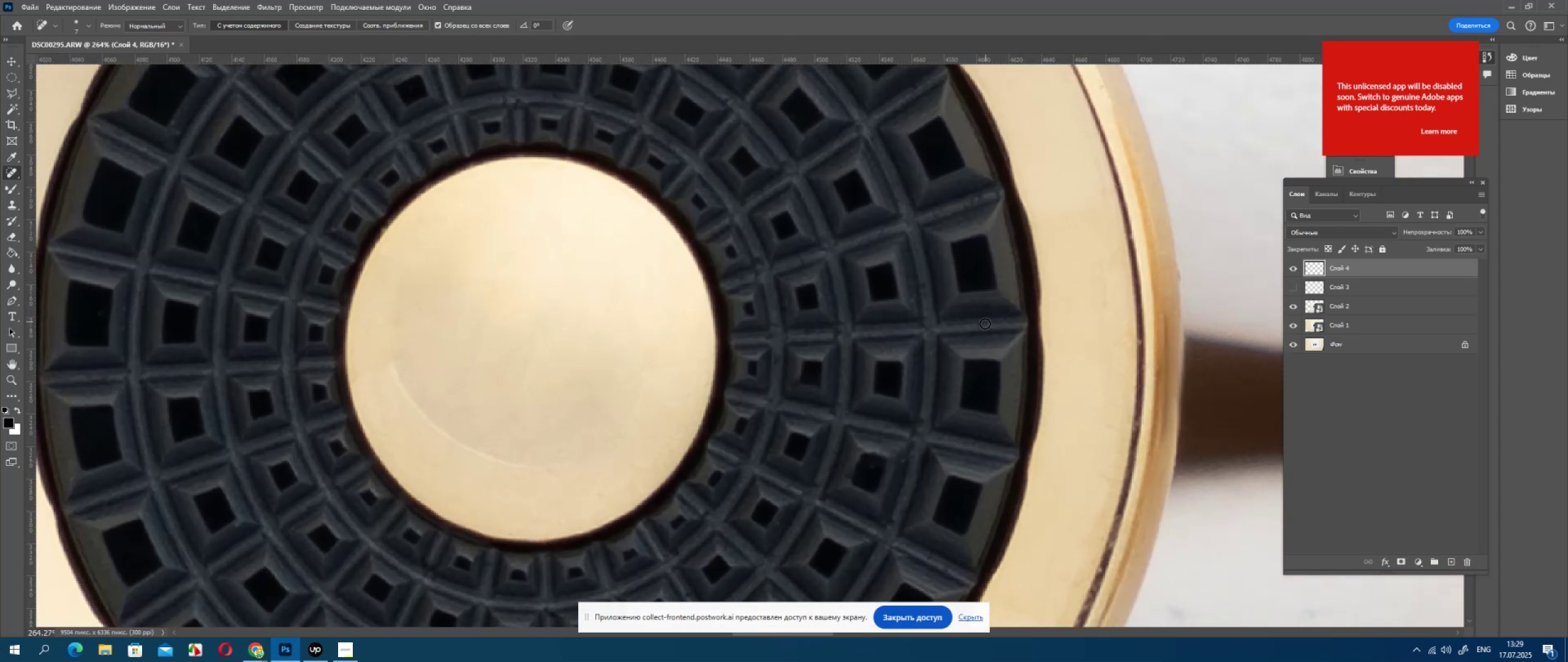 
left_click([984, 325])
 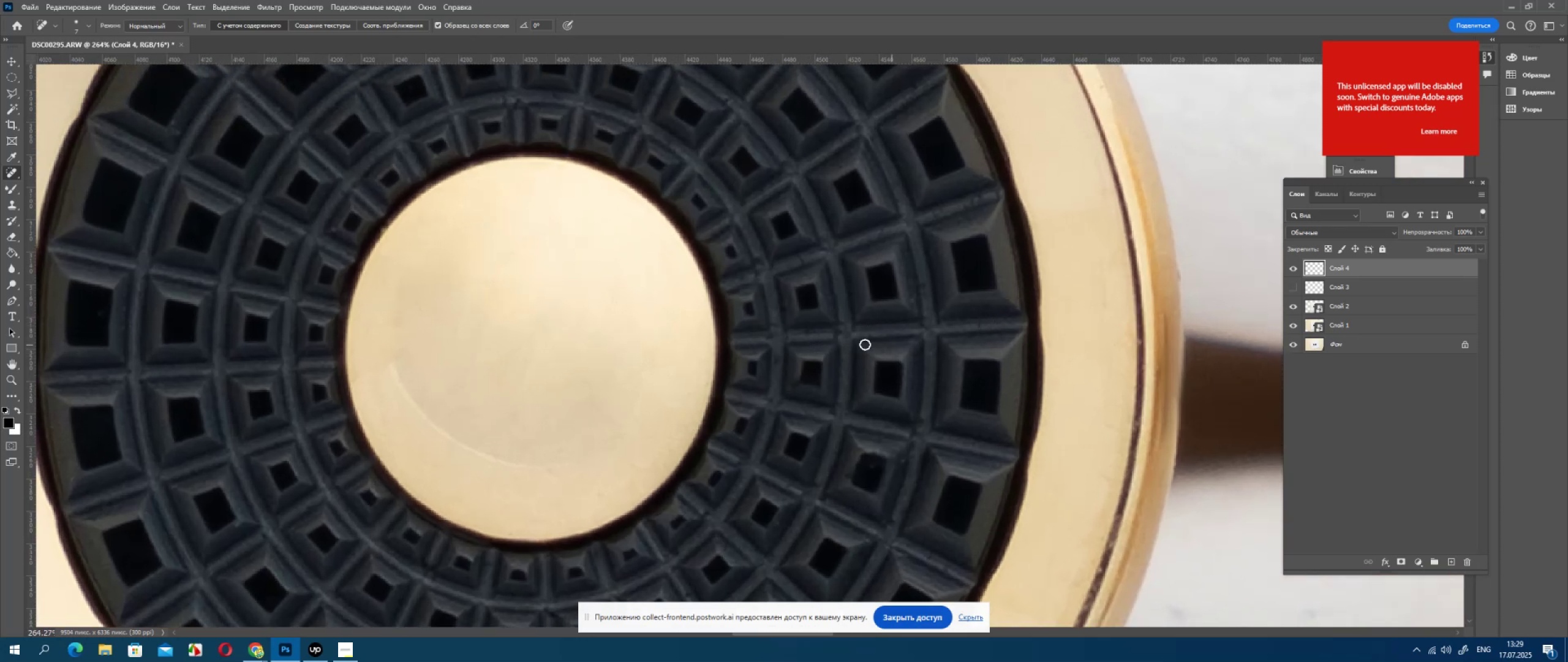 
left_click_drag(start_coordinate=[841, 333], to_coordinate=[833, 333])
 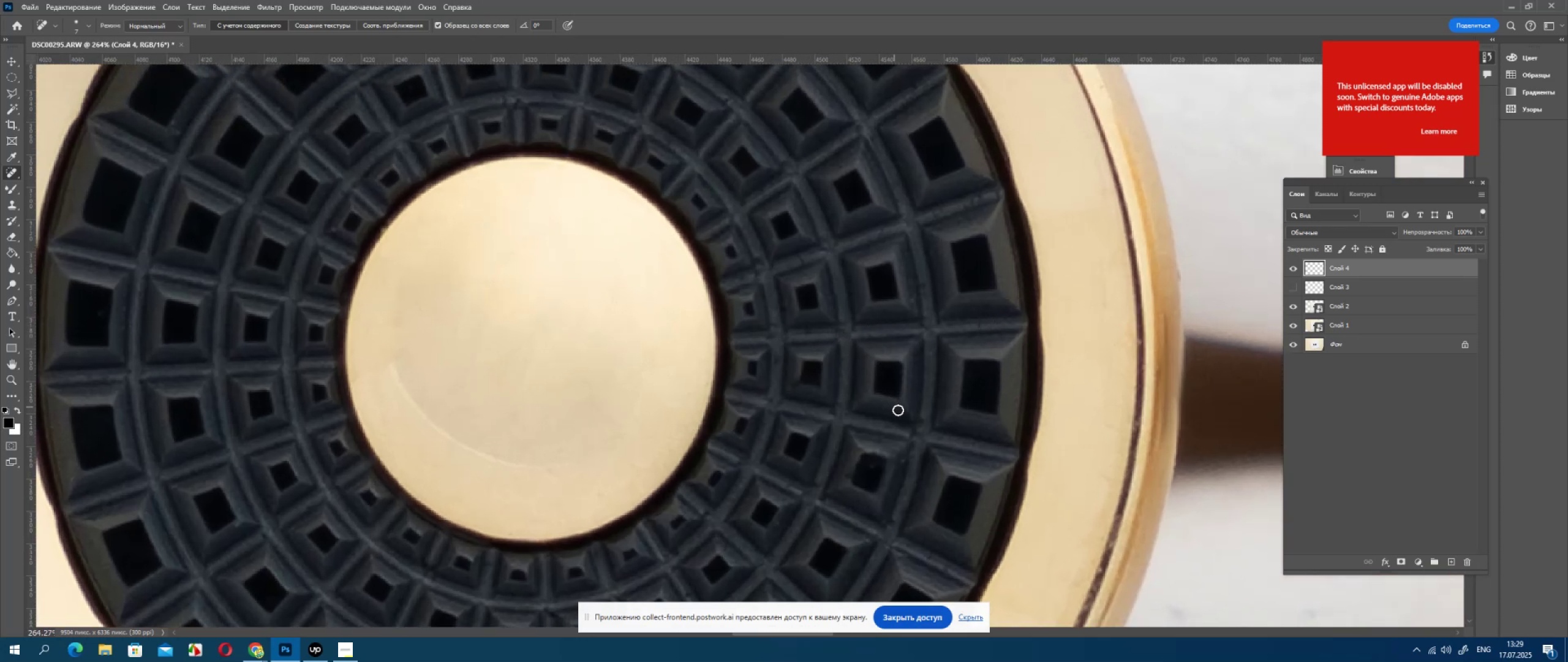 
left_click_drag(start_coordinate=[907, 435], to_coordinate=[922, 435])
 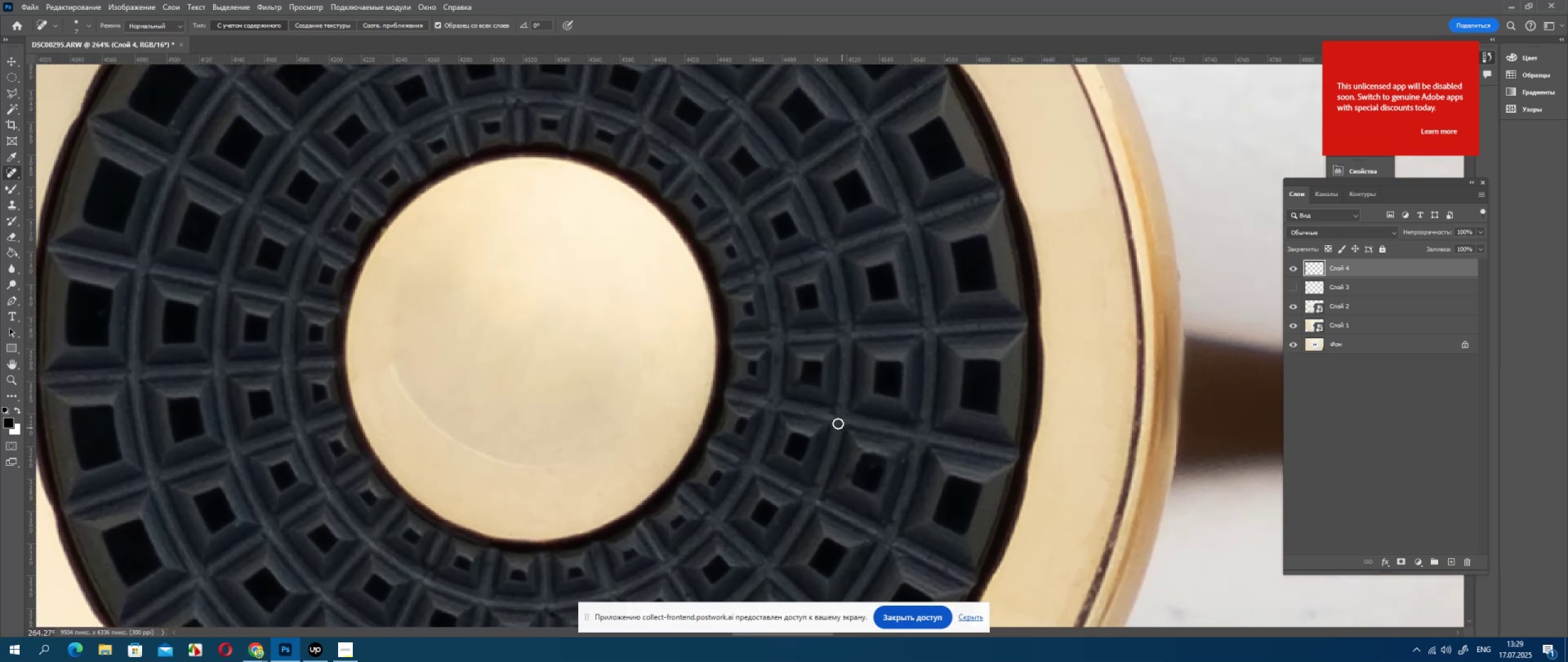 
left_click_drag(start_coordinate=[832, 413], to_coordinate=[833, 410])
 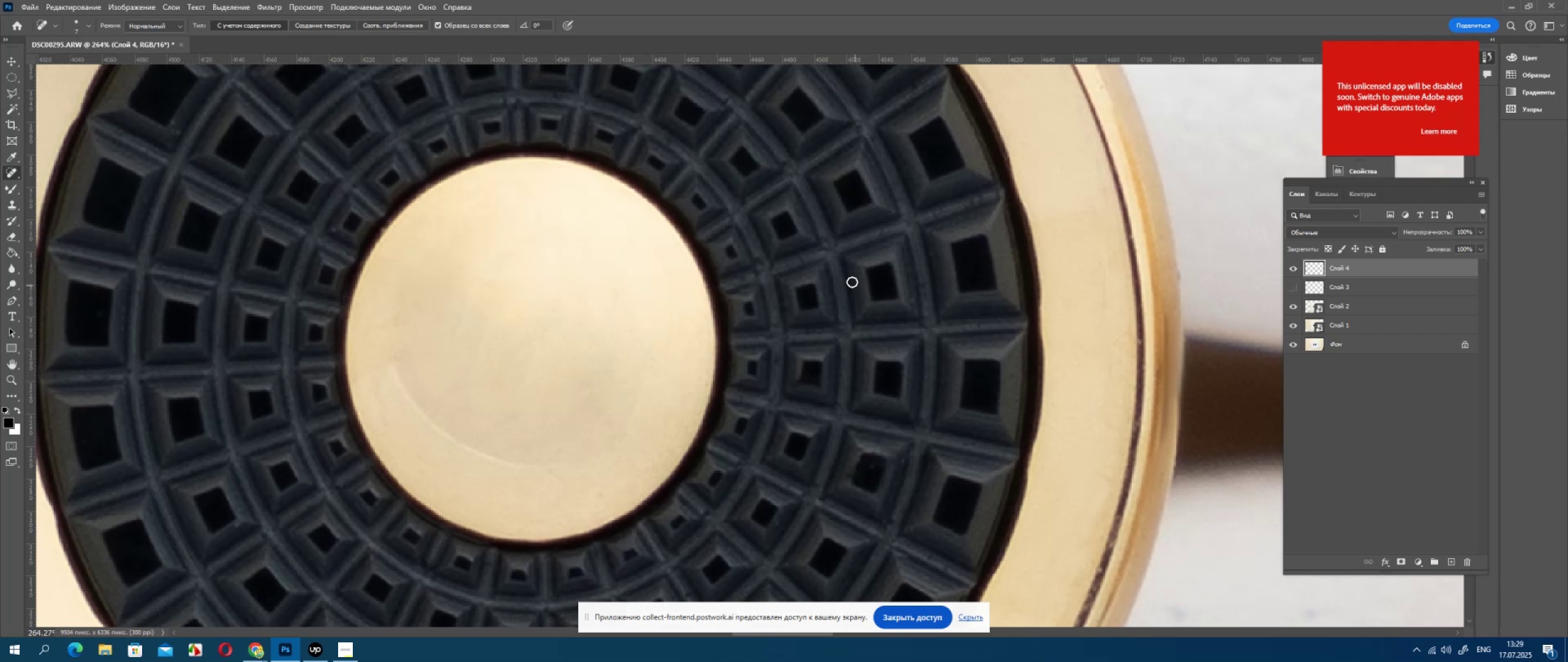 
left_click_drag(start_coordinate=[828, 250], to_coordinate=[826, 244])
 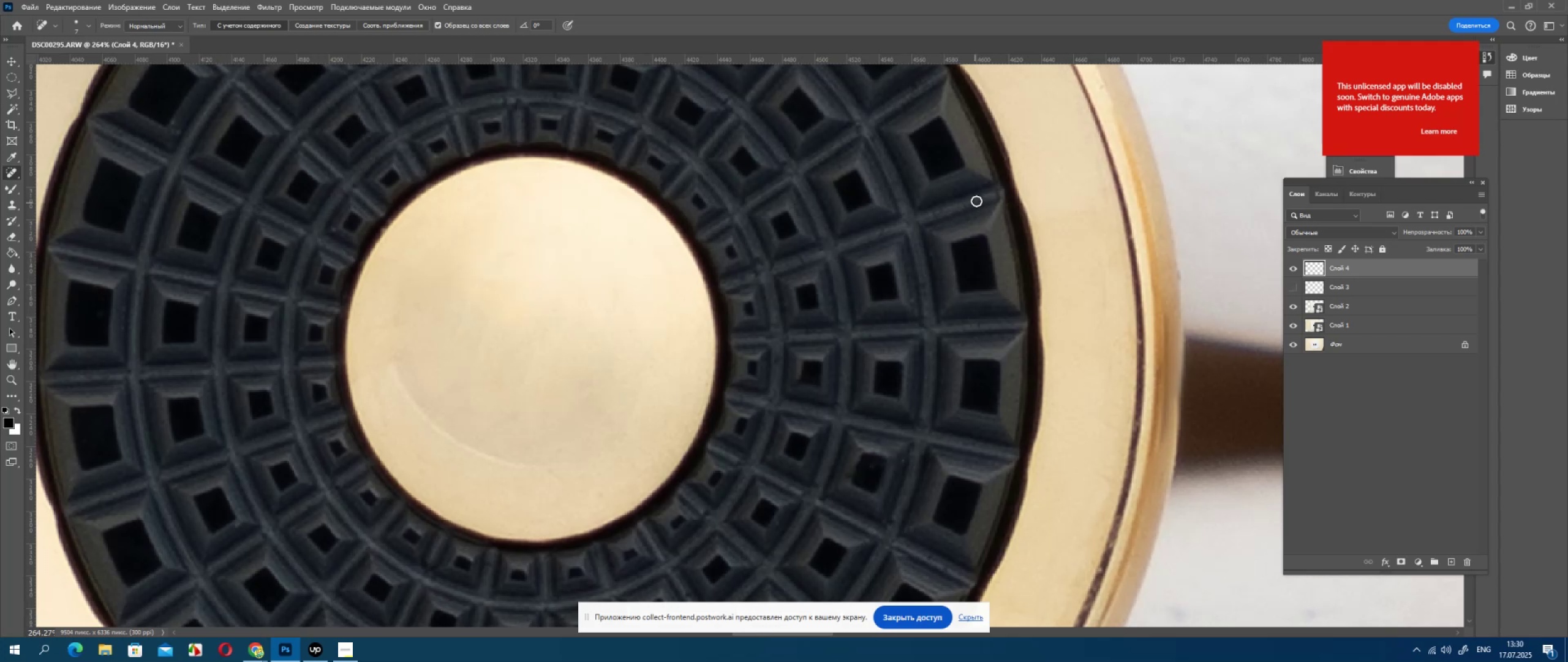 
left_click_drag(start_coordinate=[980, 197], to_coordinate=[971, 199])
 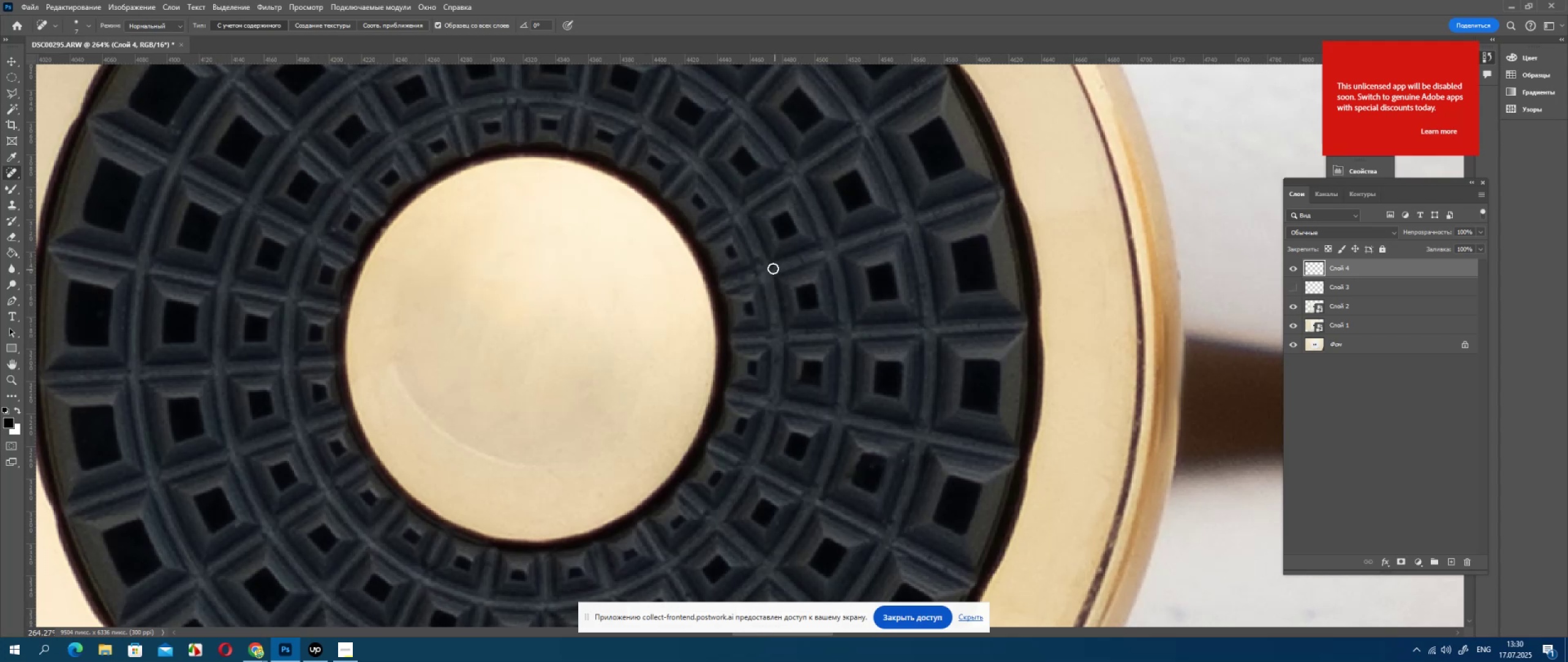 
left_click_drag(start_coordinate=[763, 264], to_coordinate=[758, 249])
 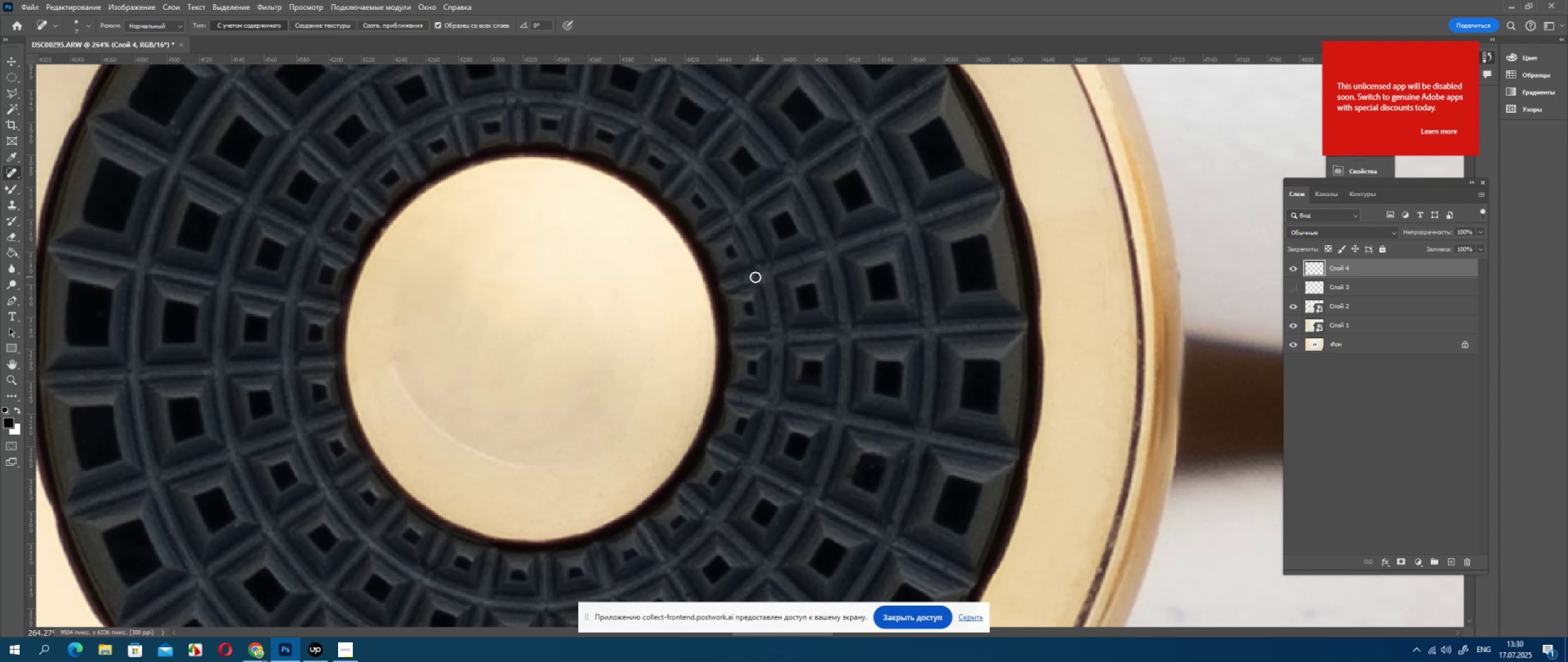 
left_click([753, 277])
 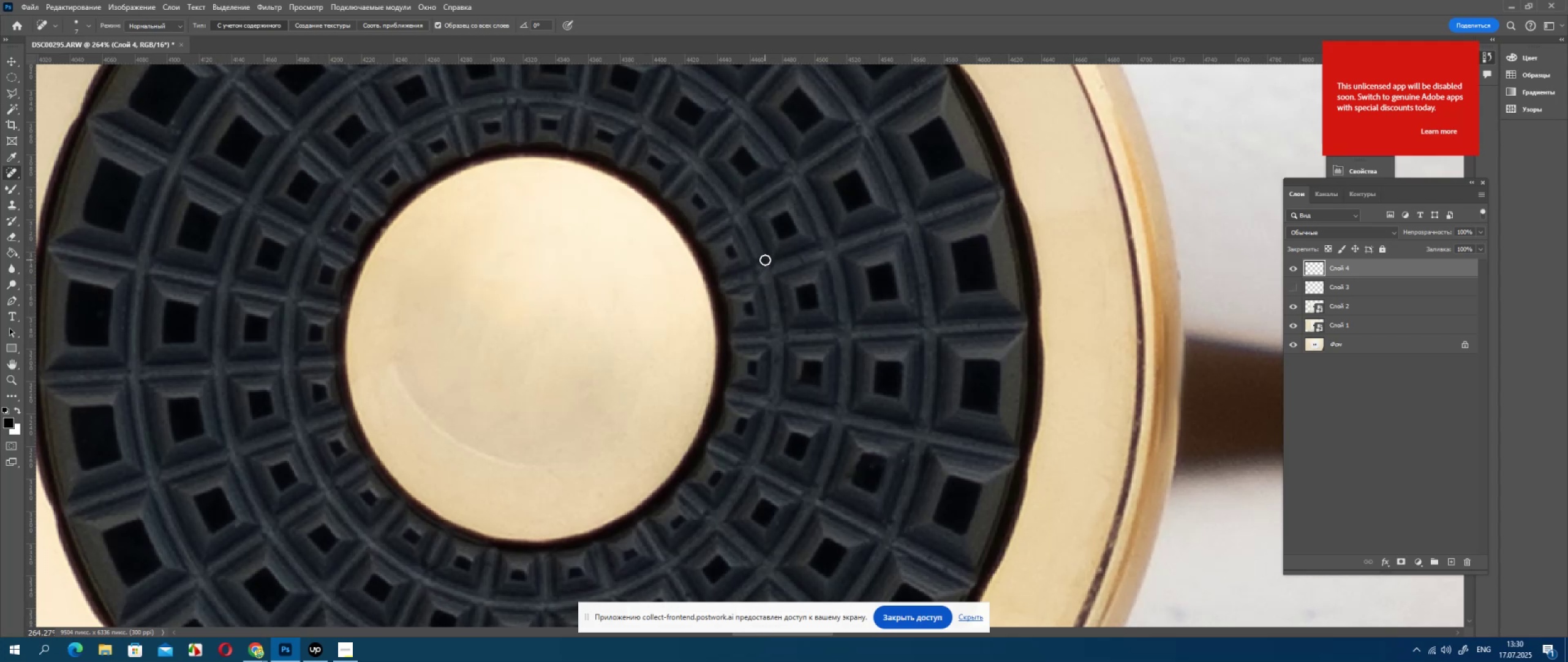 
left_click_drag(start_coordinate=[763, 257], to_coordinate=[763, 269])
 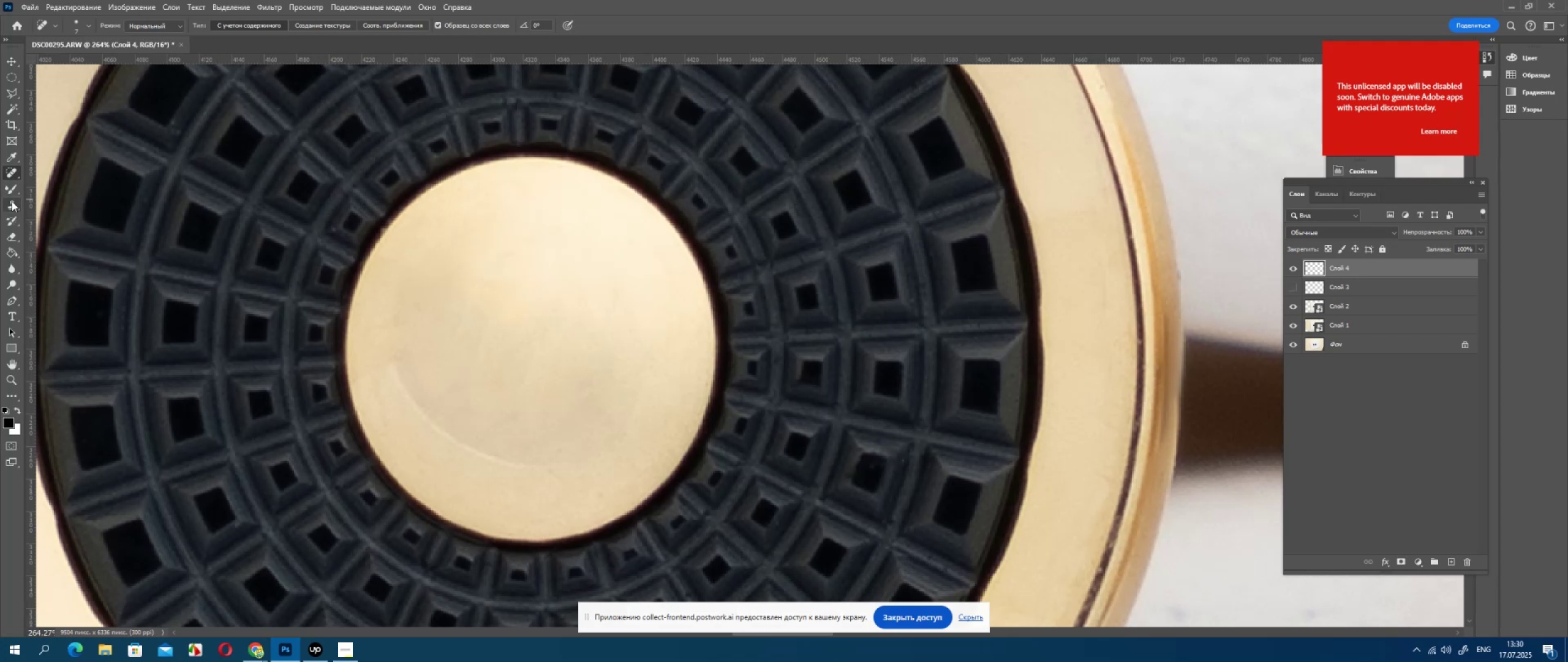 
left_click([12, 200])
 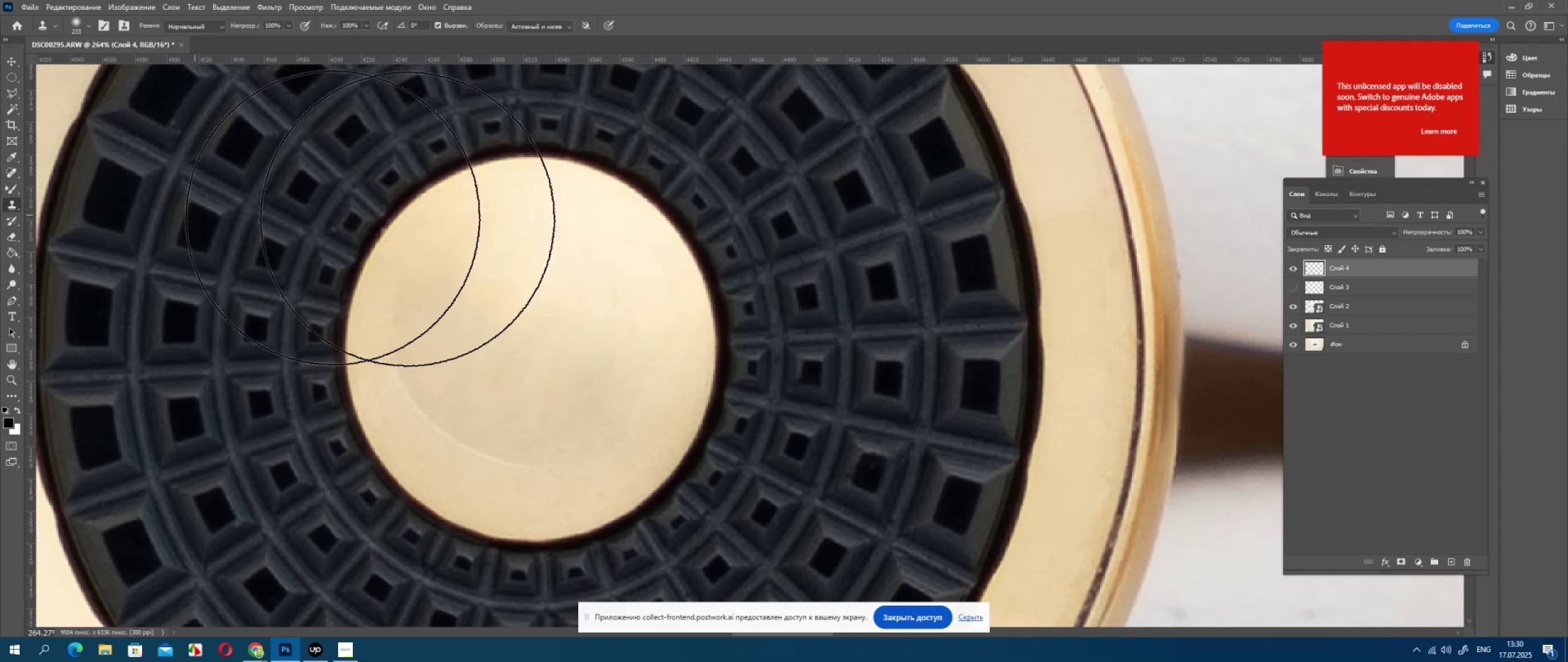 
hold_key(key=AltLeft, duration=0.5)
scroll: coordinate [785, 242], scroll_direction: up, amount: 8.0
 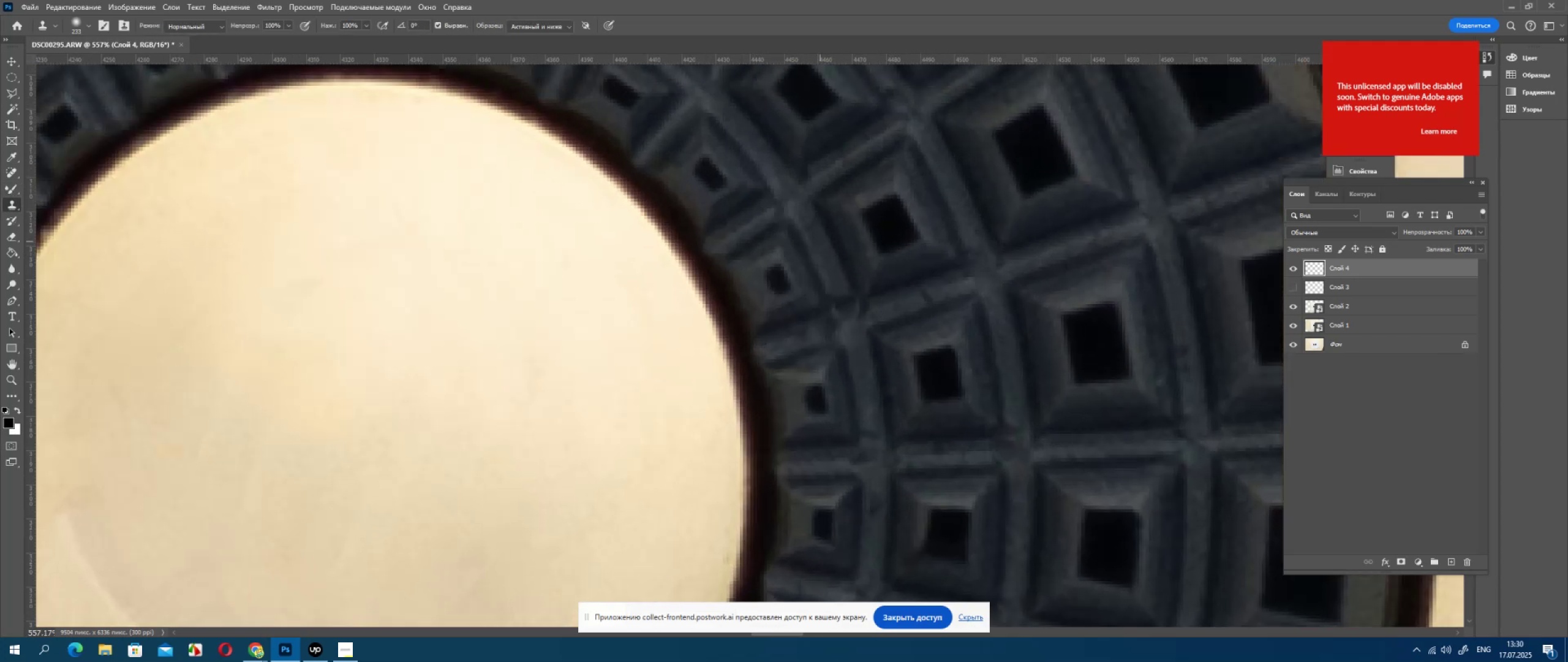 
hold_key(key=AltLeft, duration=0.74)
 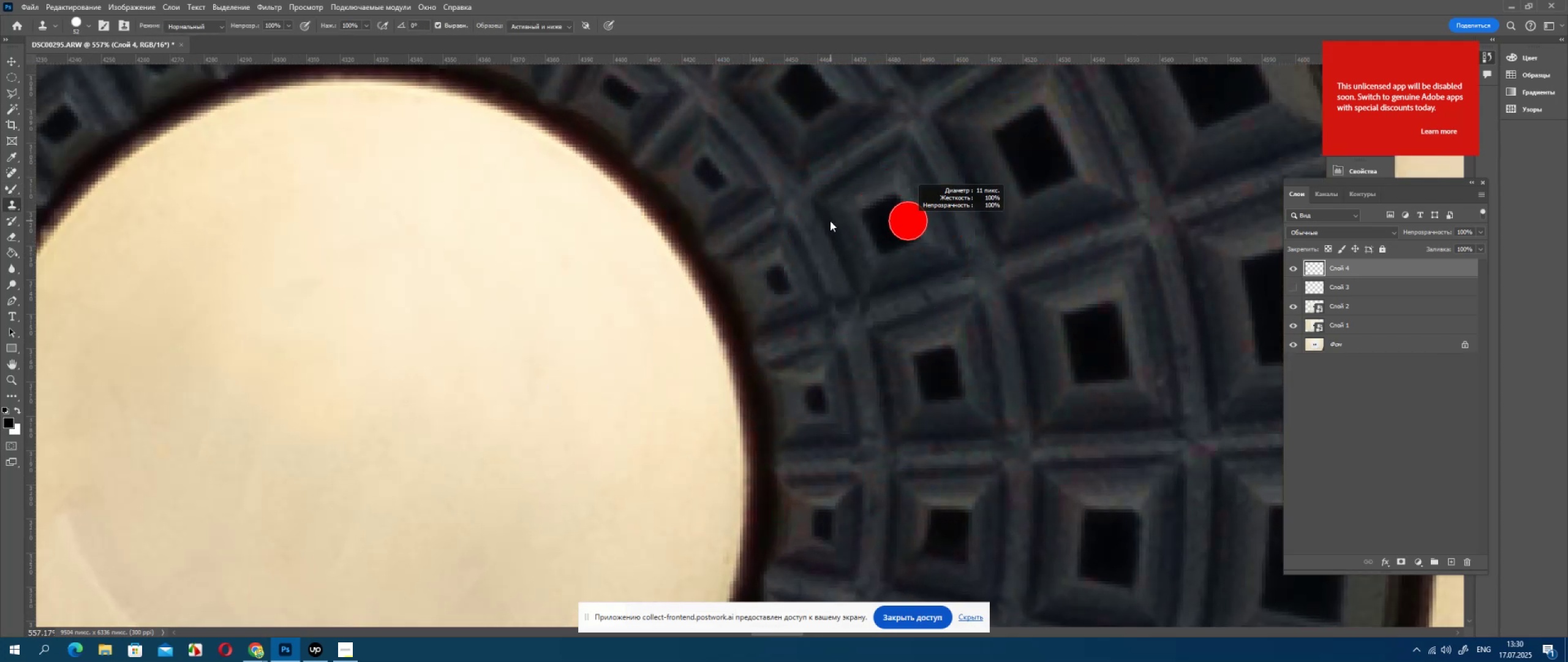 
hold_key(key=AltLeft, duration=1.5)
 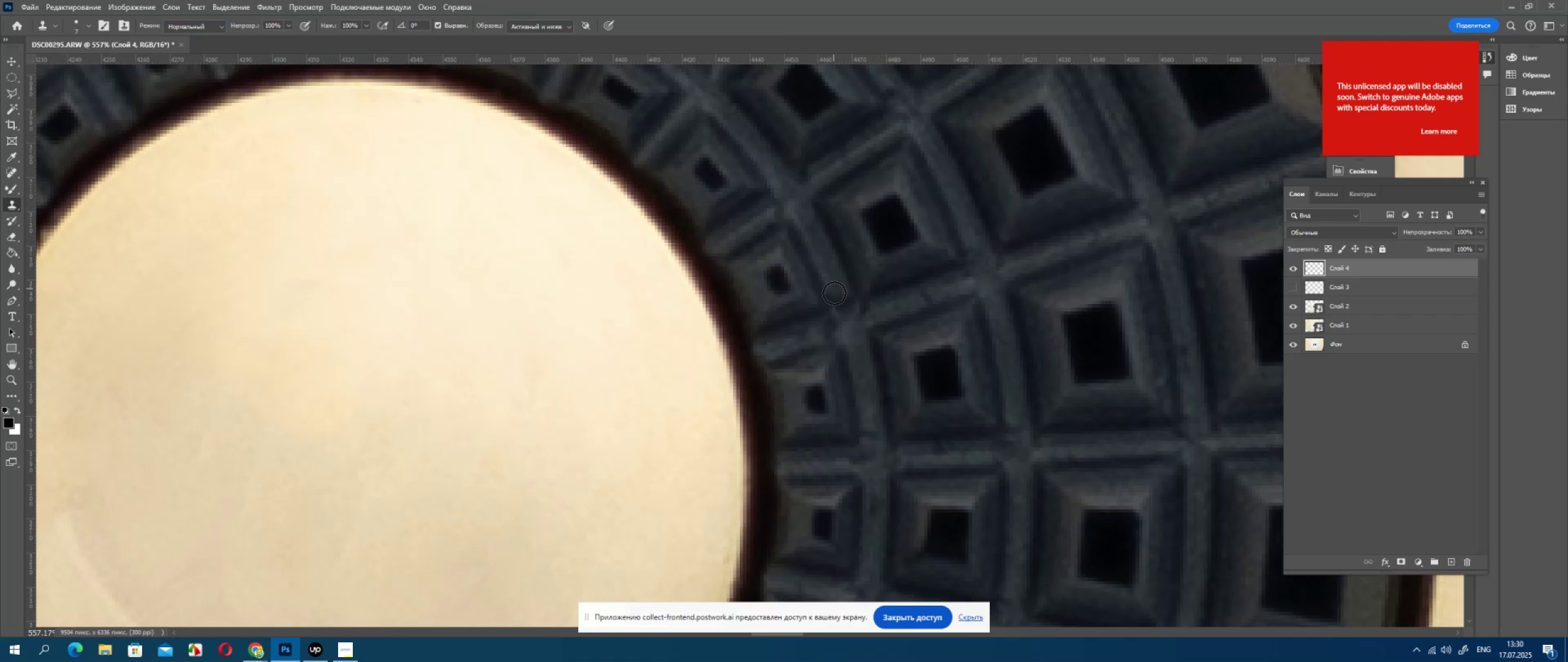 
hold_key(key=AltLeft, duration=0.38)
 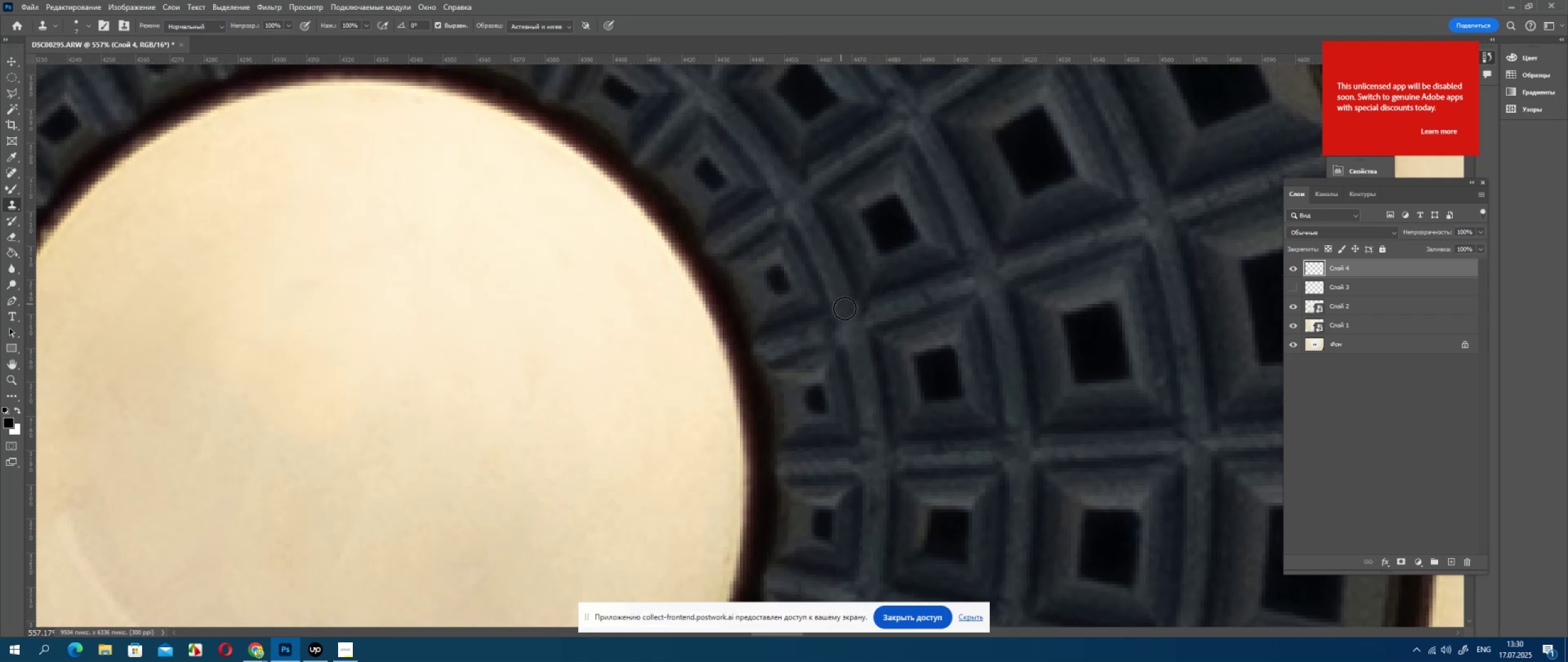 
key(Control+ControlLeft)
 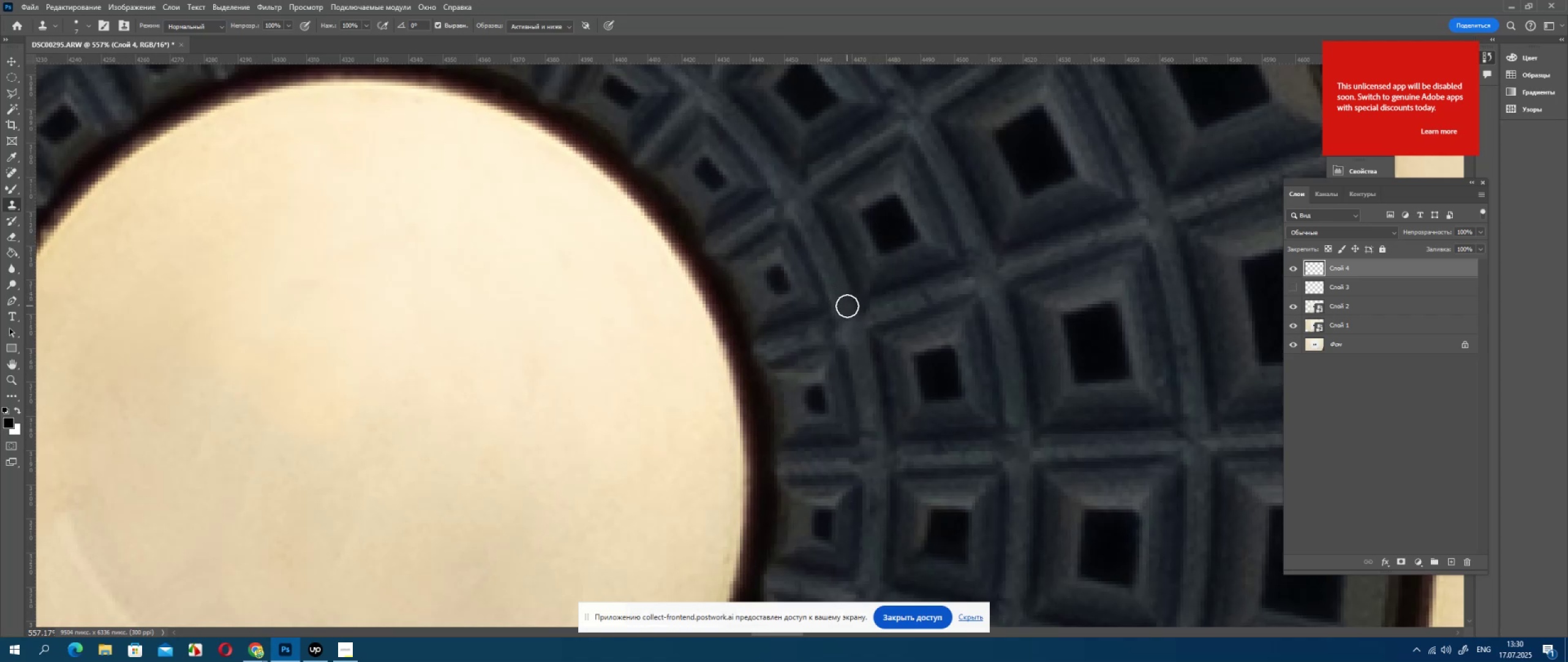 
left_click([847, 306])
 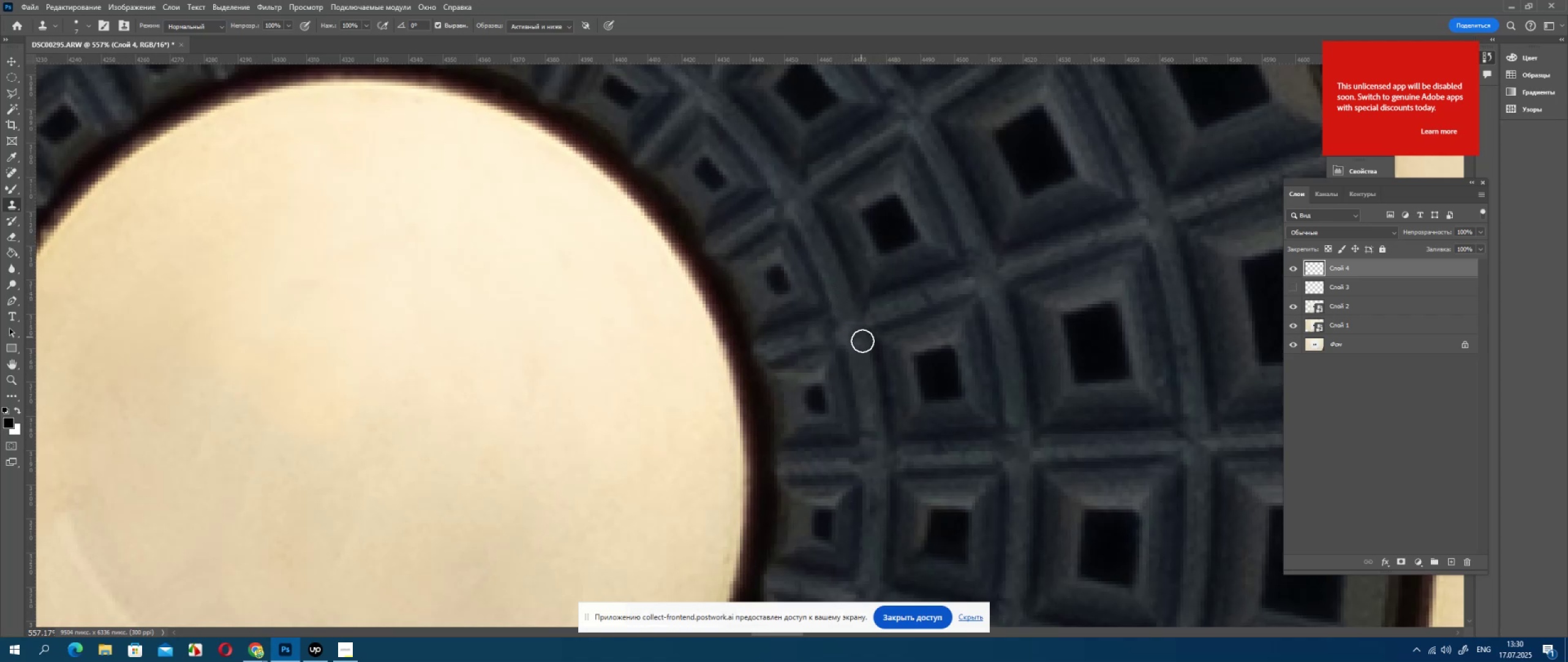 
hold_key(key=AltLeft, duration=0.58)
left_click([850, 330])
 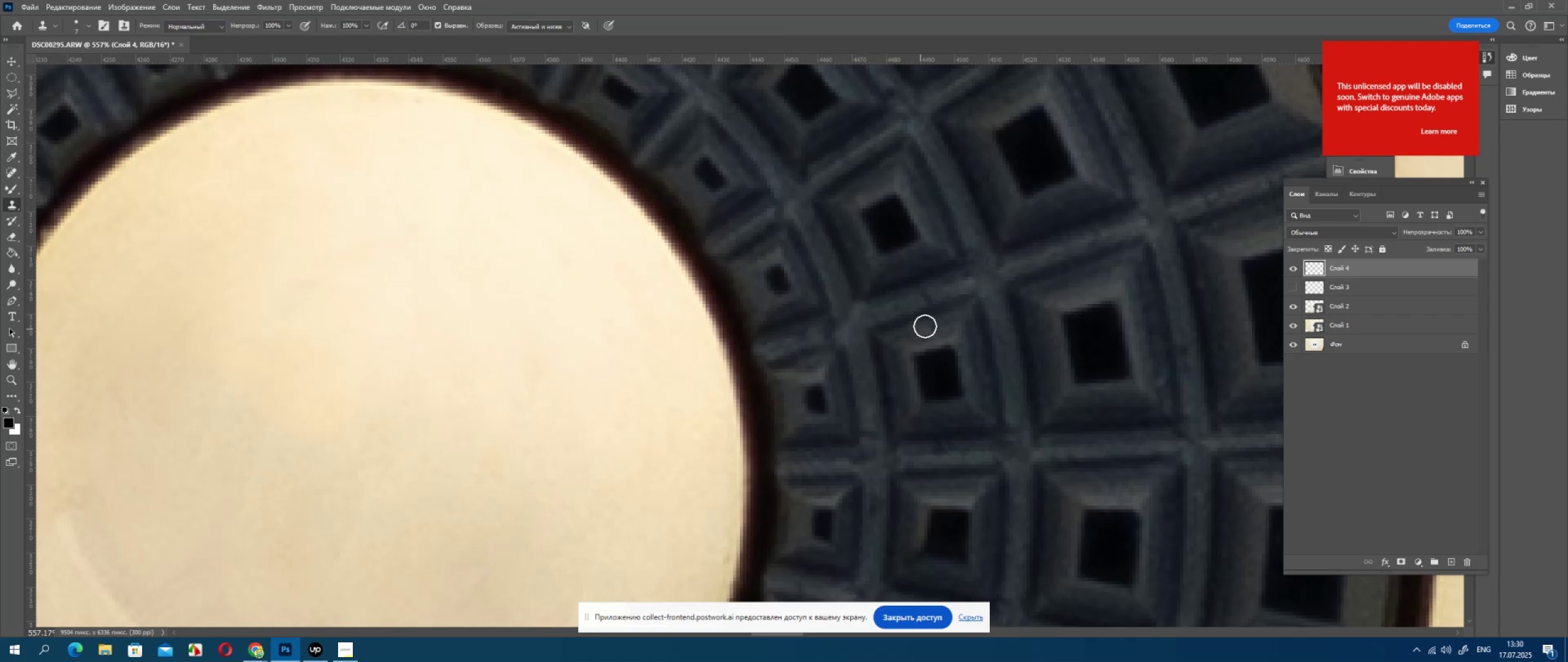 
key(Control+ControlLeft)
 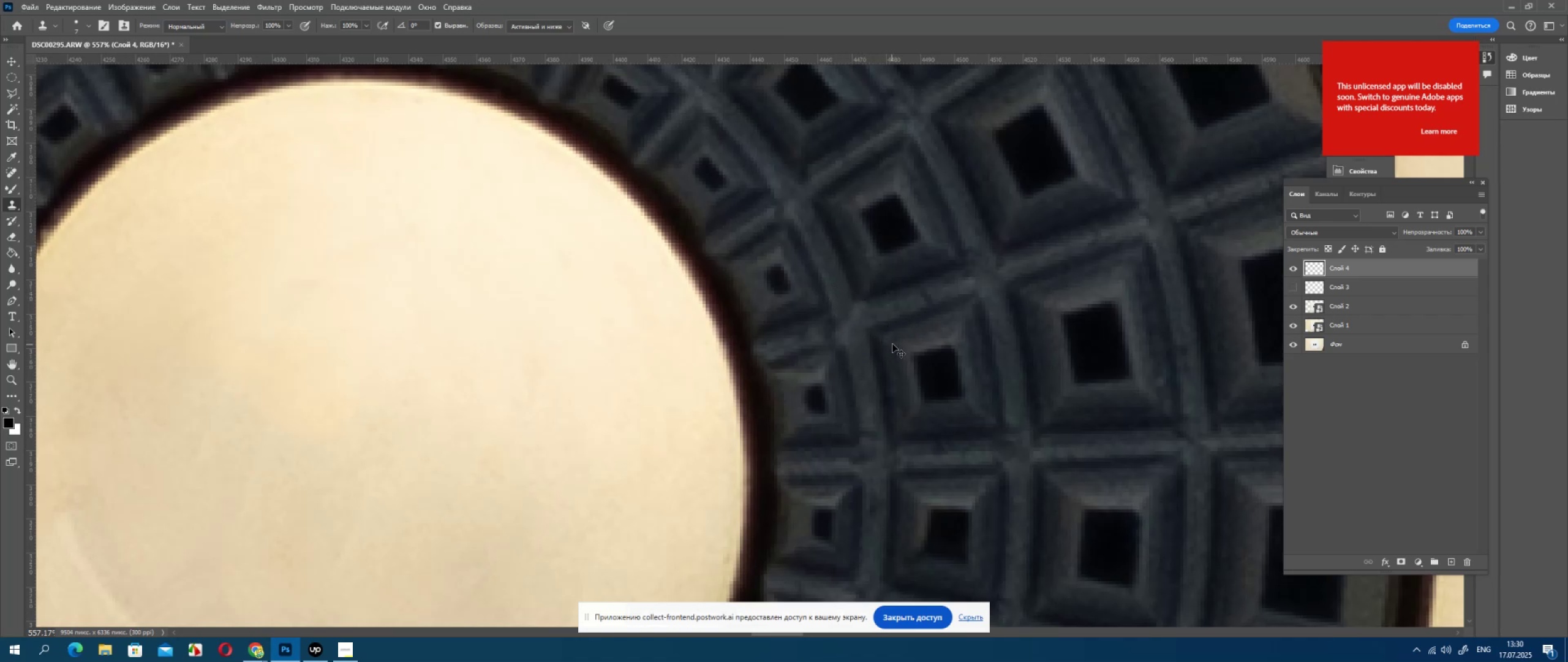 
key(Control+Z)
 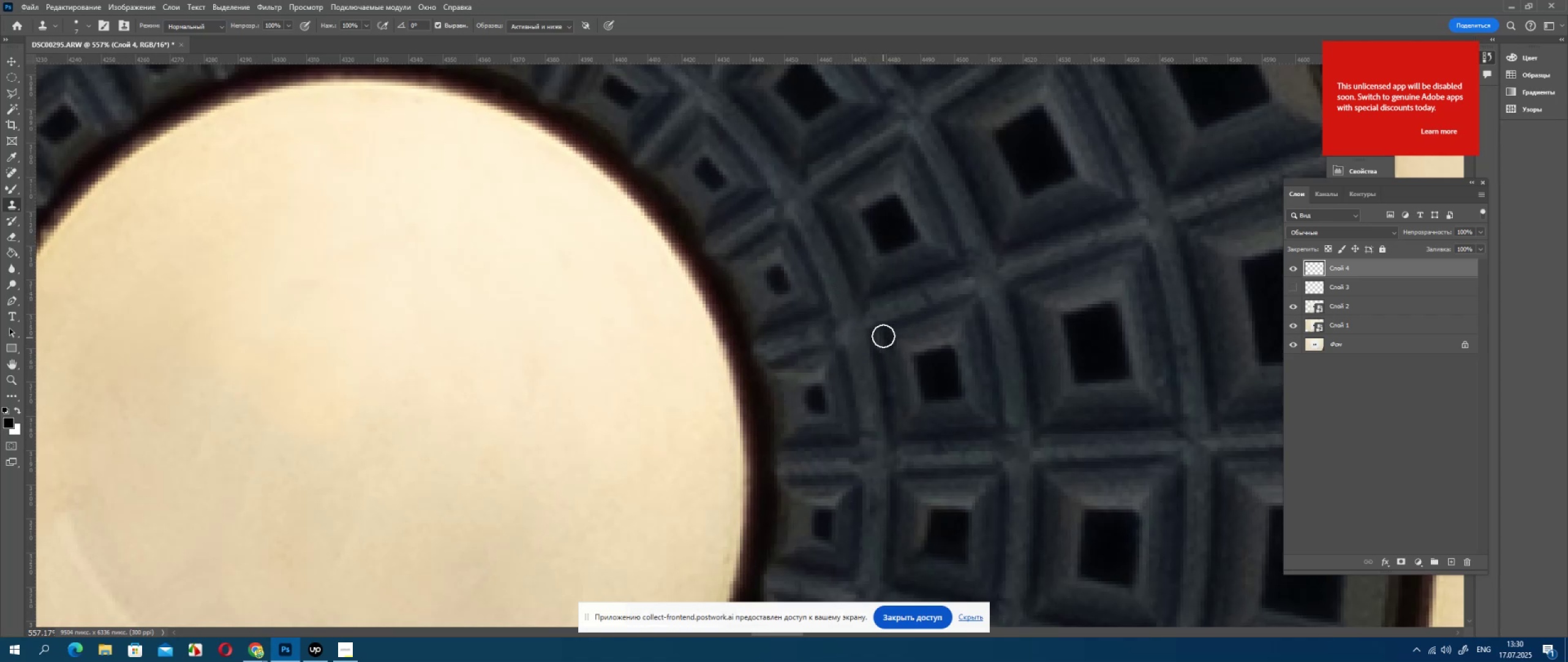 
hold_key(key=AltLeft, duration=0.61)
left_click([884, 309])
 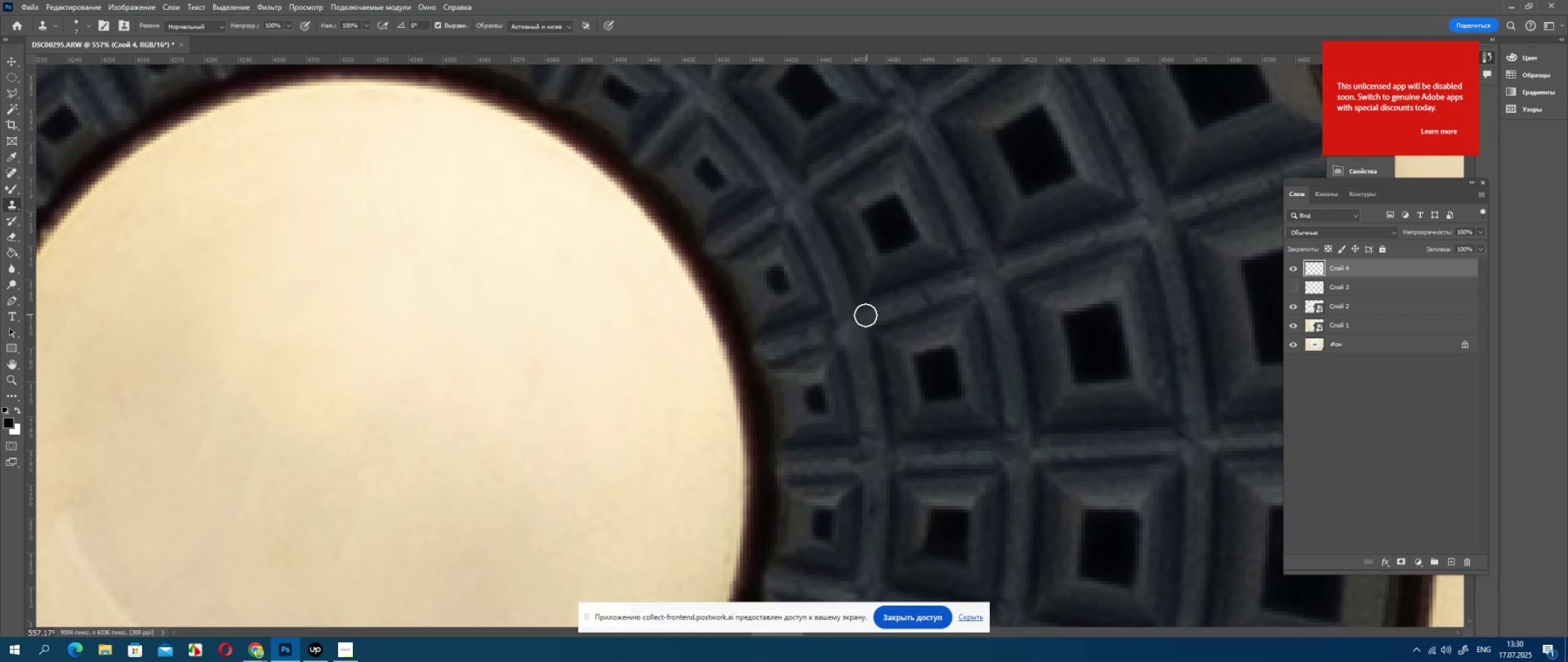 
double_click([865, 315])
 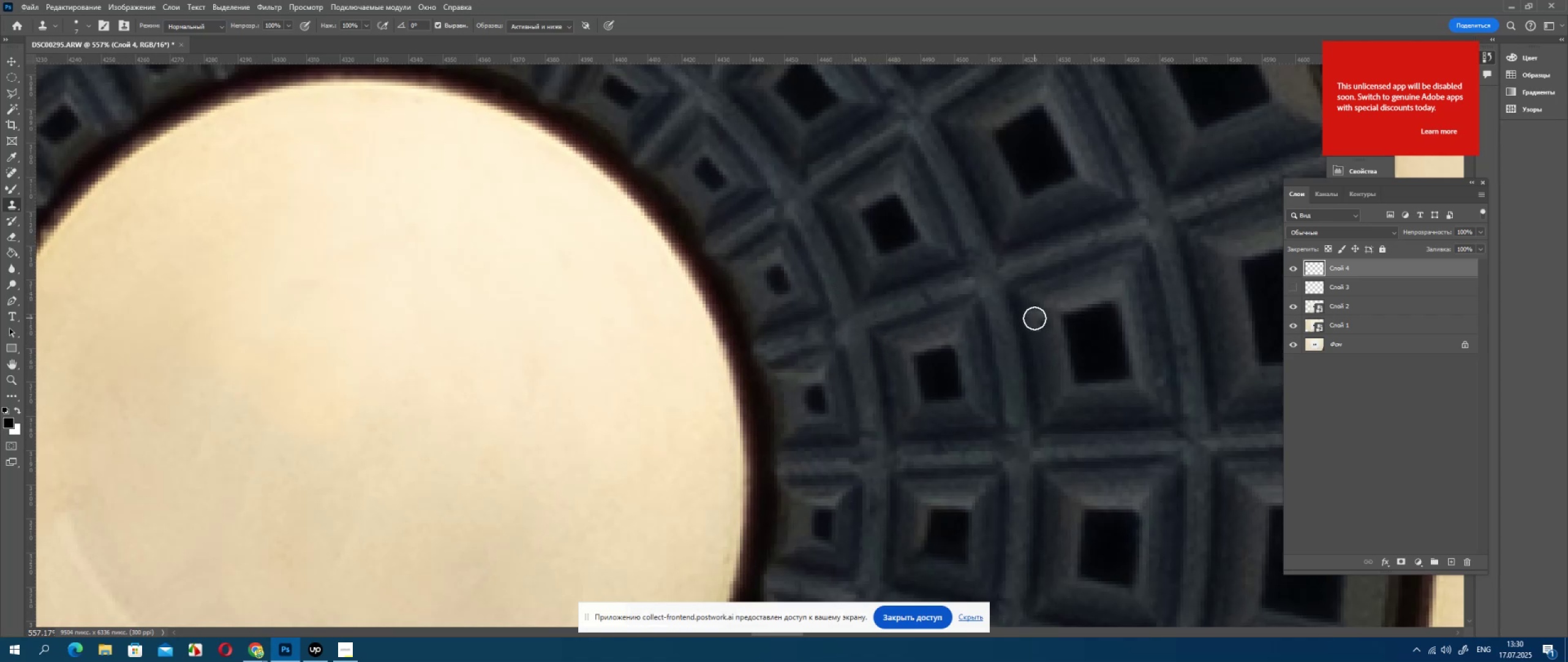 
key(Alt+AltLeft)
 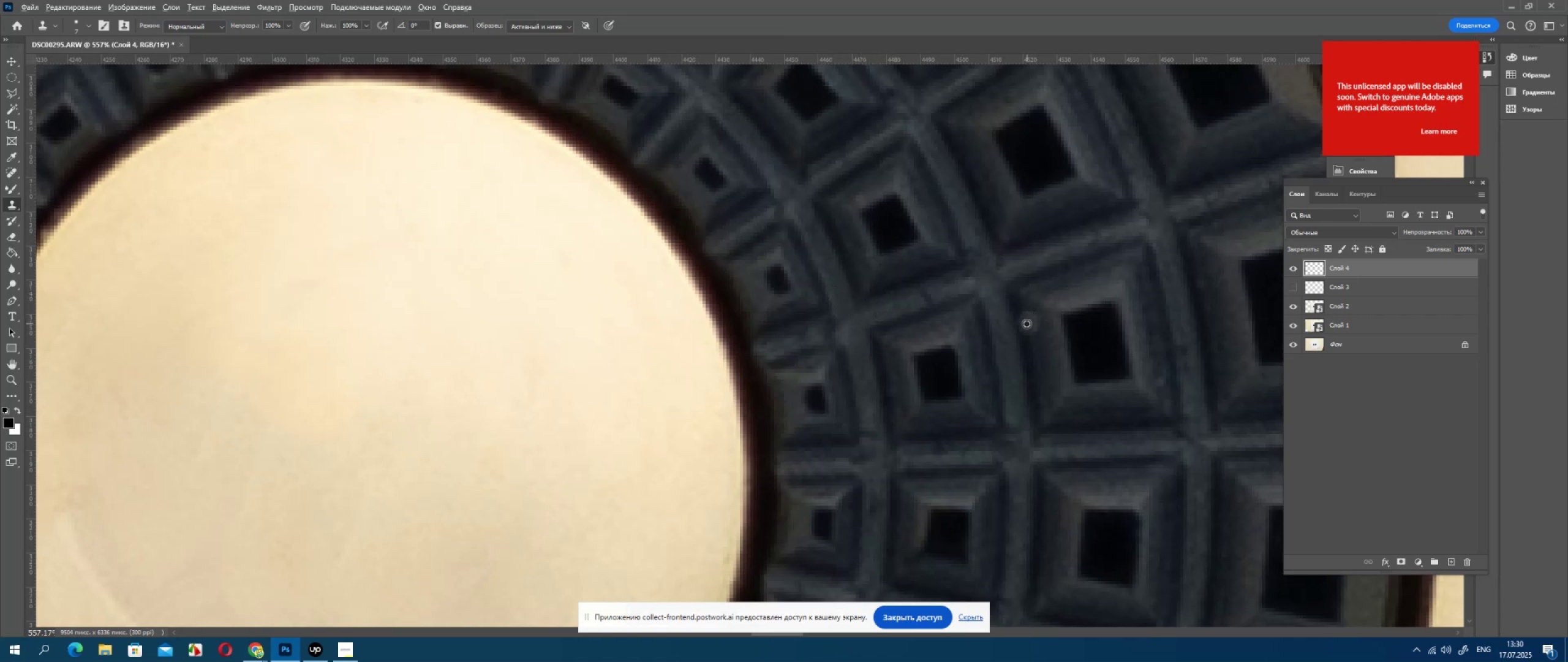 
scroll: coordinate [1014, 325], scroll_direction: down, amount: 3.0
 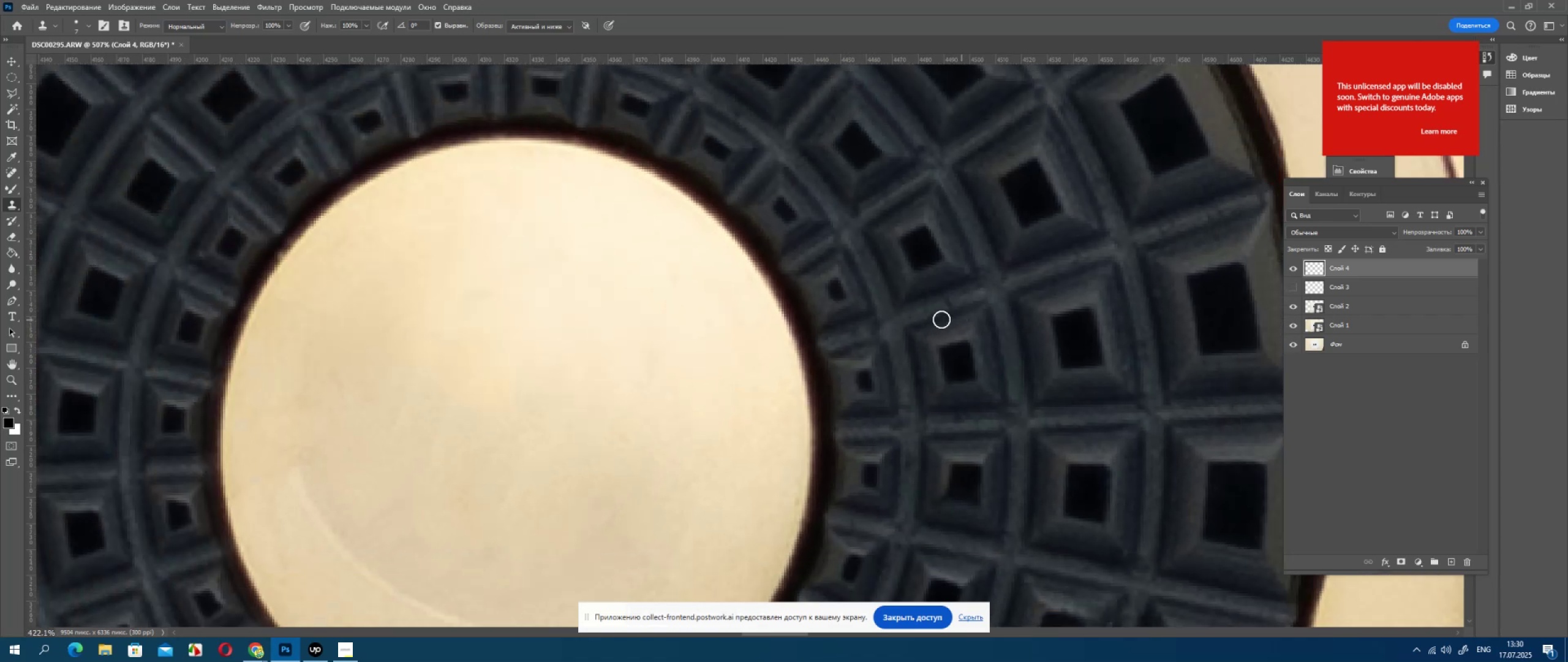 
hold_key(key=AltLeft, duration=0.65)
left_click([938, 310])
 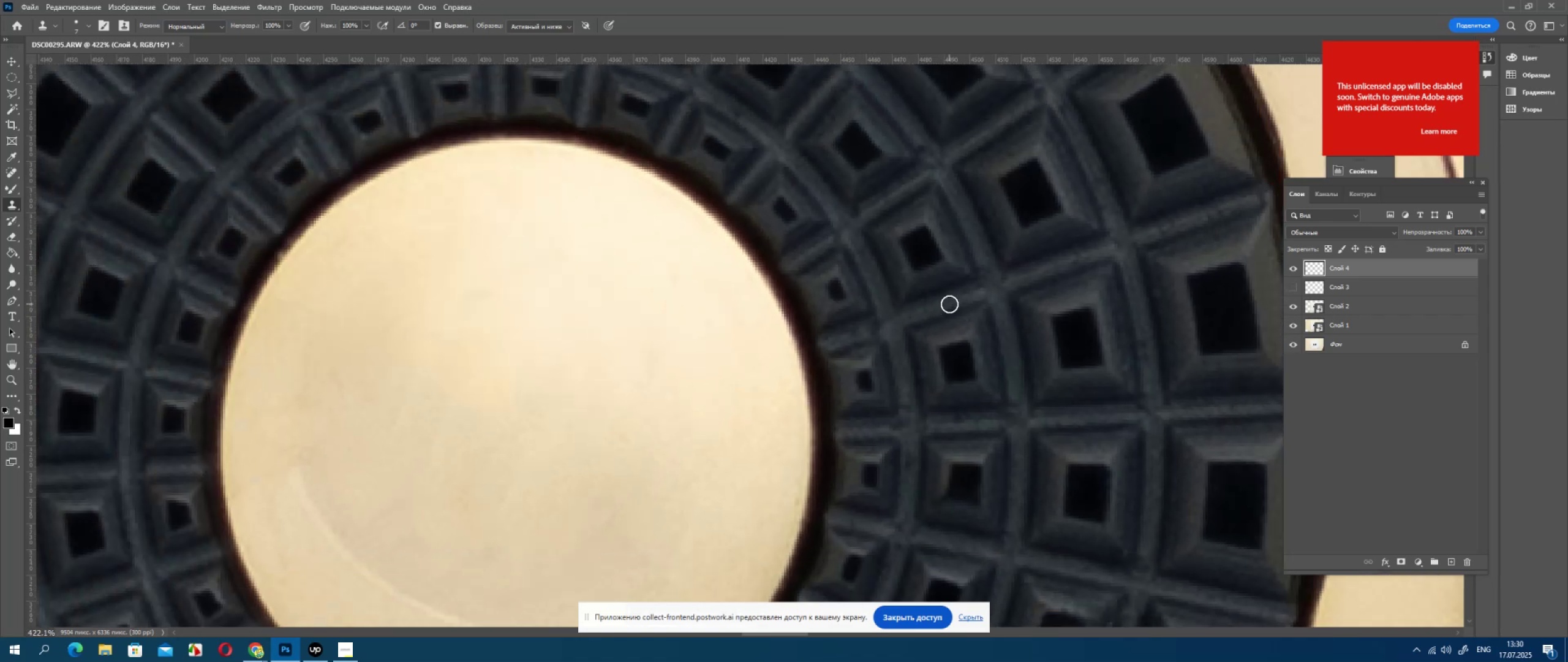 
double_click([949, 304])
 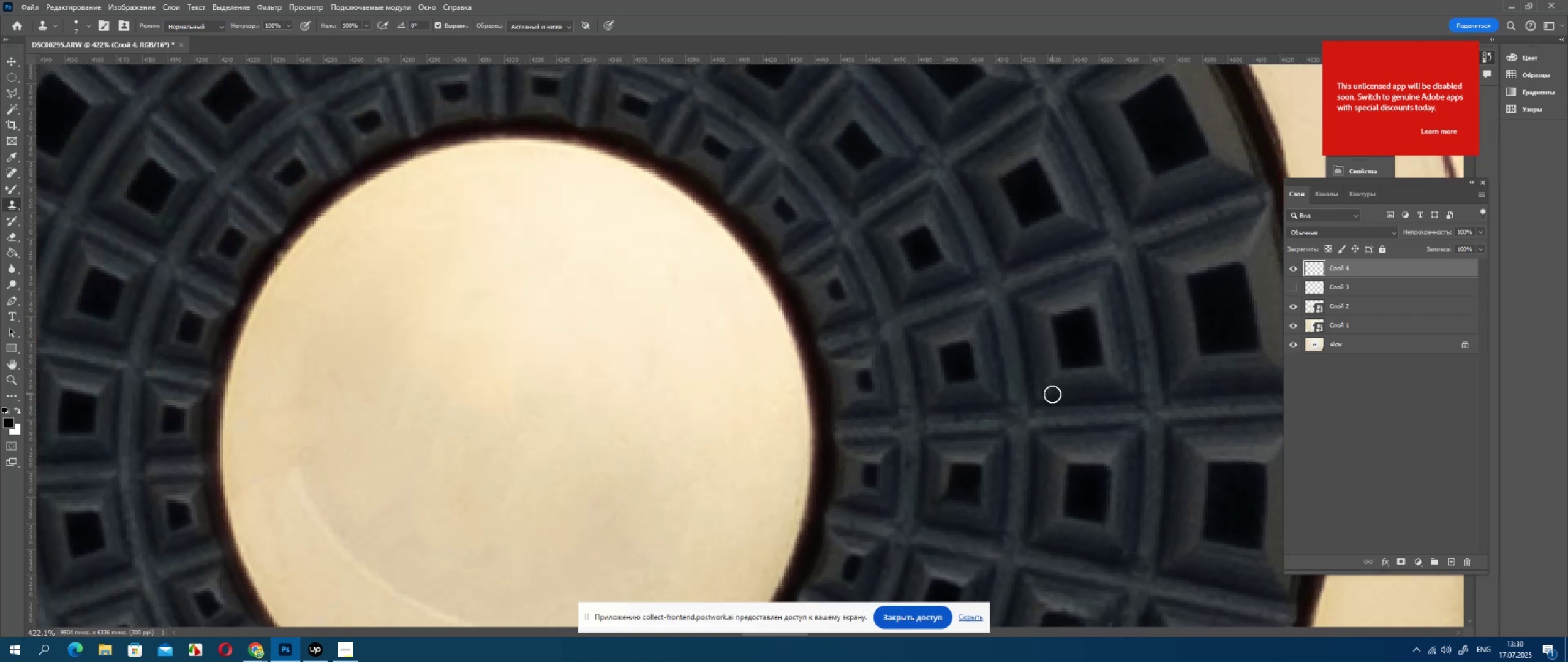 
hold_key(key=AltLeft, duration=0.38)
scroll: coordinate [1051, 391], scroll_direction: down, amount: 8.0
 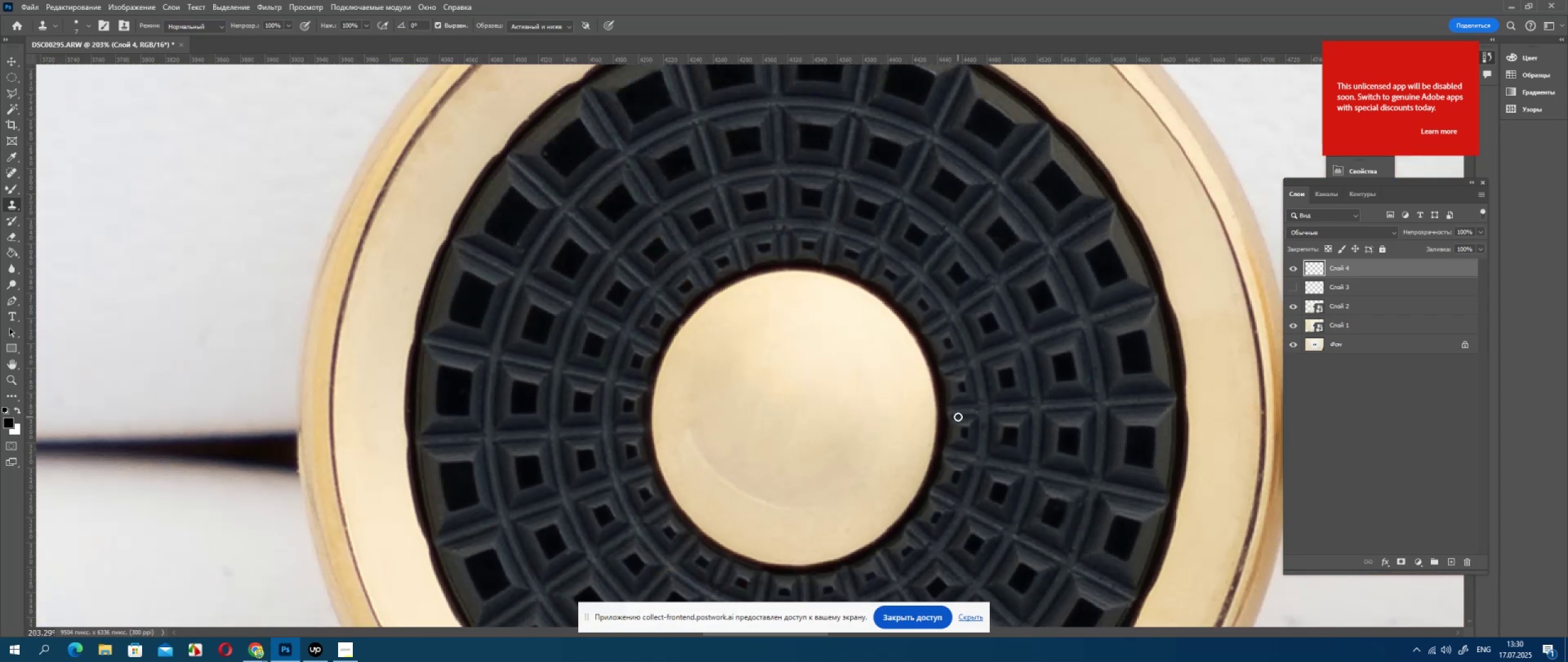 
hold_key(key=AltLeft, duration=0.58)
scroll: coordinate [973, 386], scroll_direction: up, amount: 9.0
 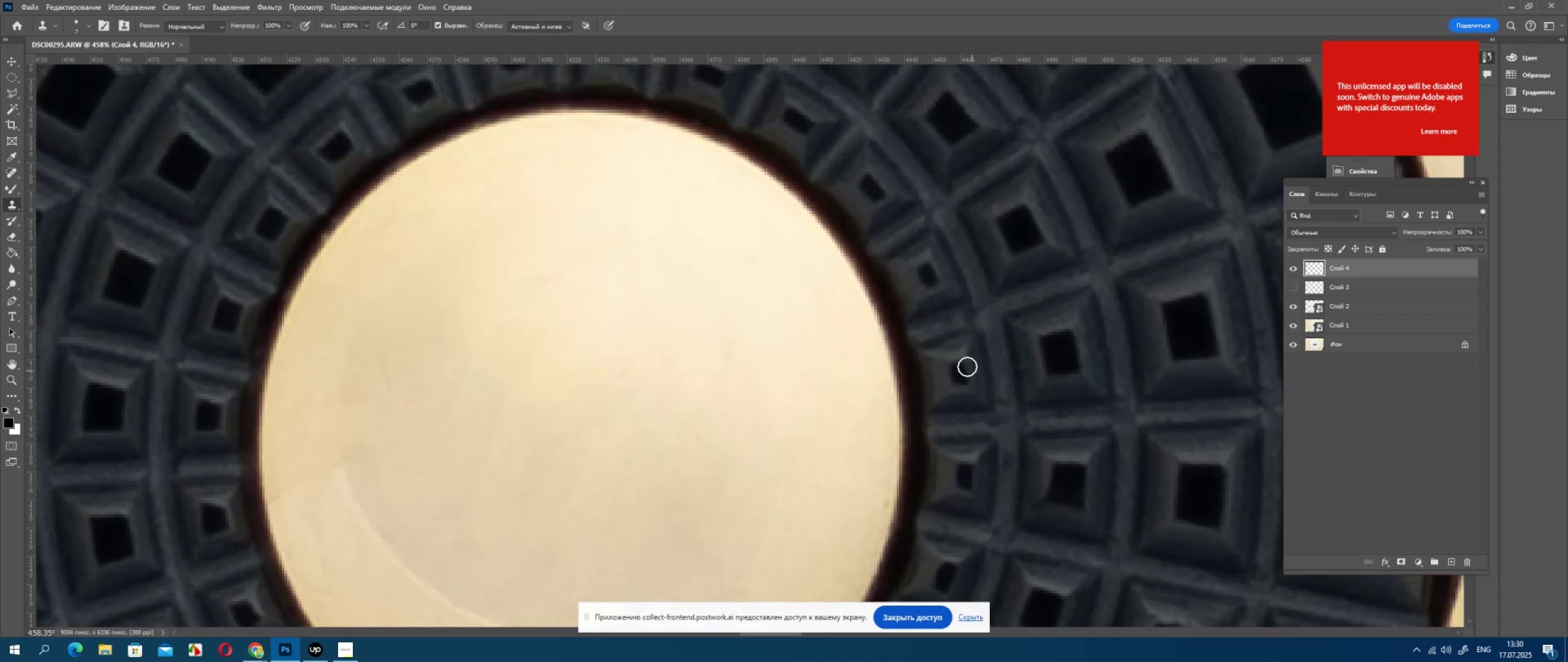 
hold_key(key=AltLeft, duration=0.67)
left_click([933, 328])
 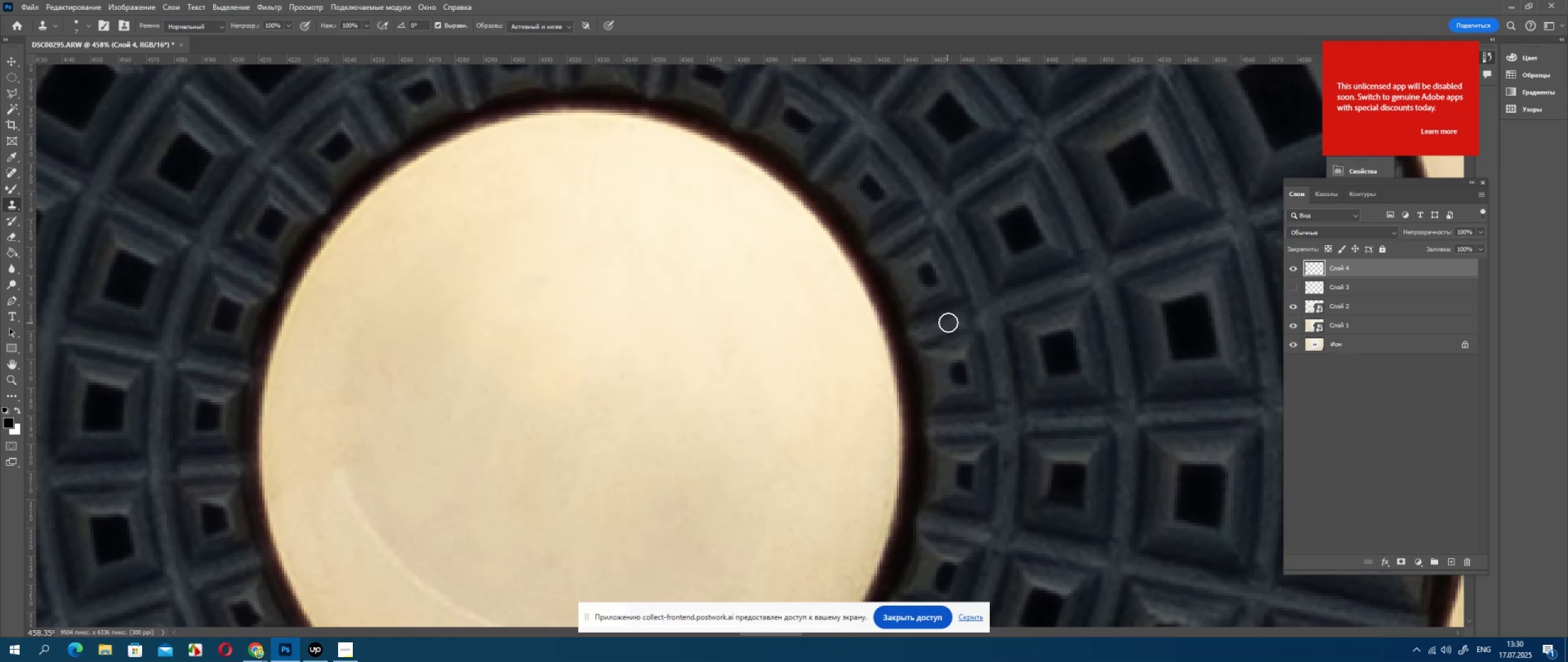 
double_click([948, 322])
 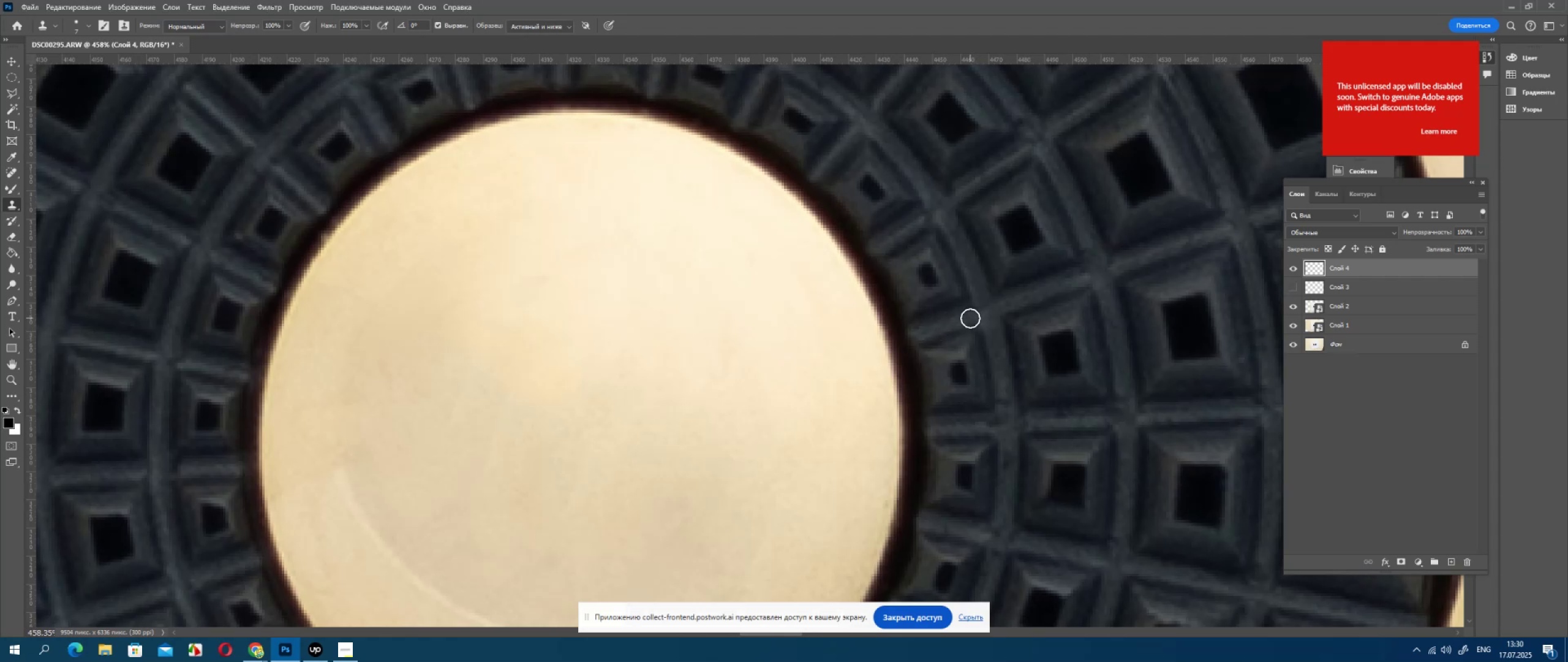 
left_click([970, 318])
 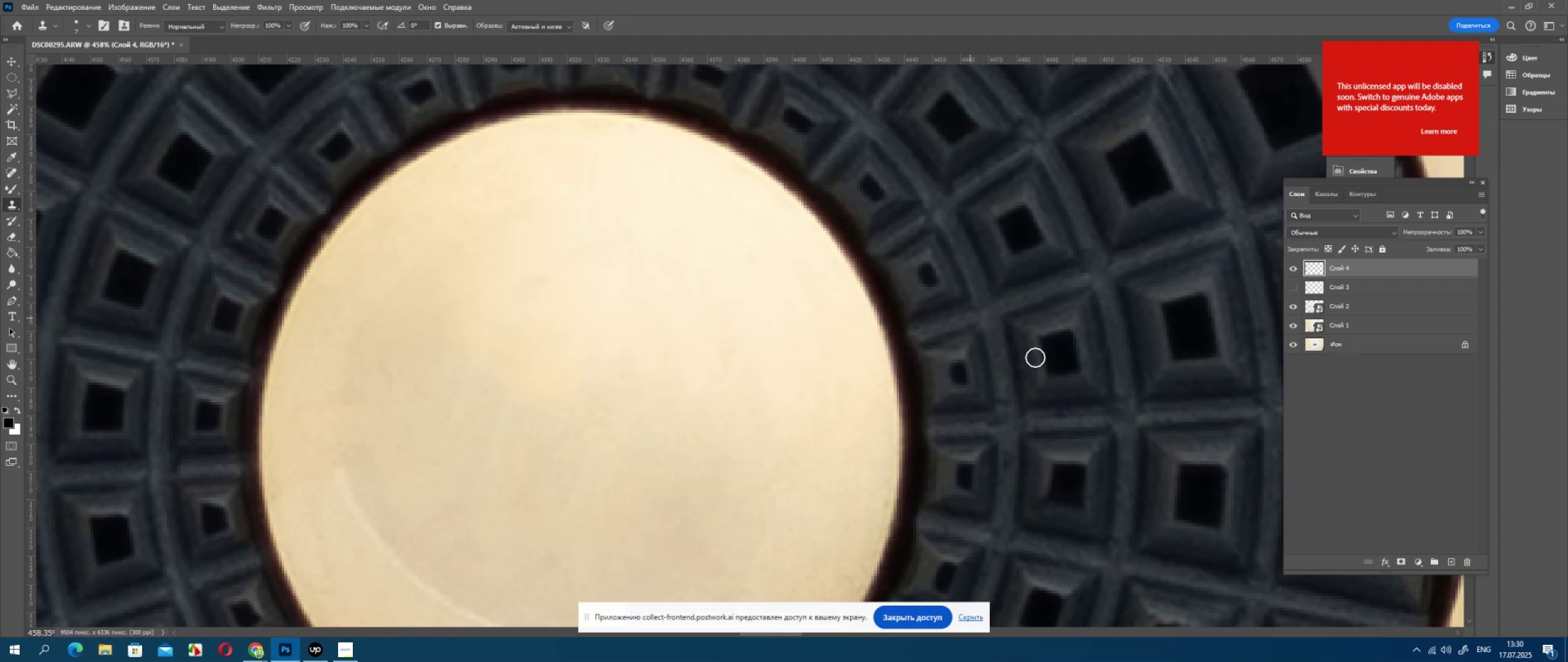 
hold_key(key=AltLeft, duration=0.54)
scroll: coordinate [1066, 393], scroll_direction: down, amount: 7.0
 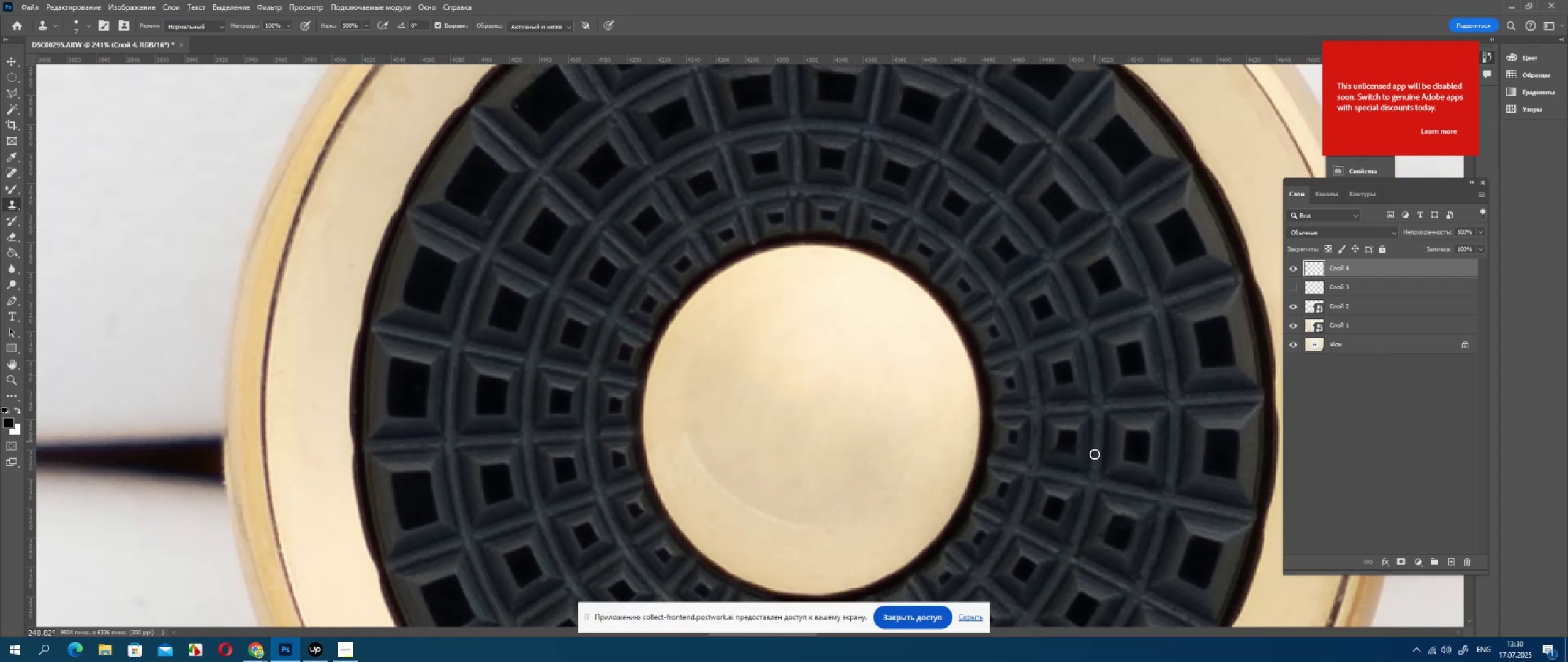 
hold_key(key=Space, duration=0.77)
 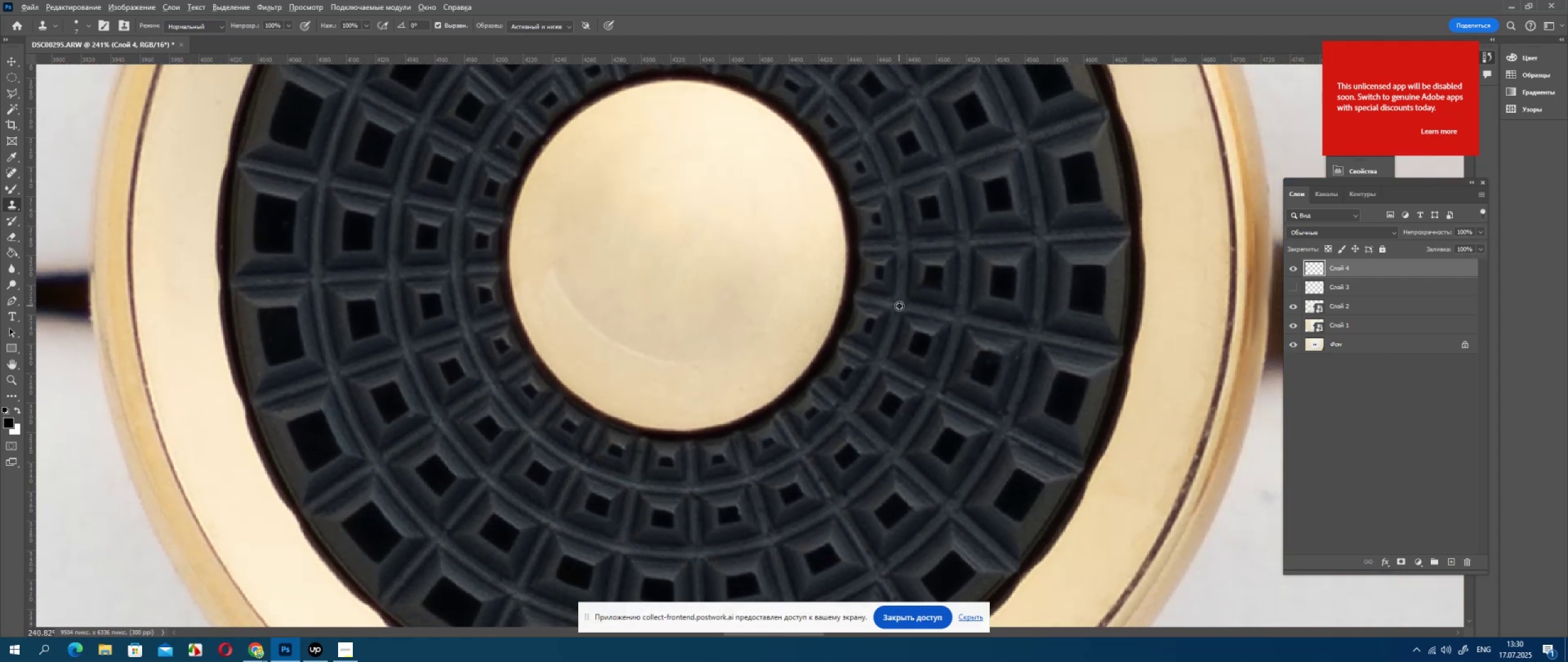 
left_click_drag(start_coordinate=[1051, 388], to_coordinate=[918, 224])
 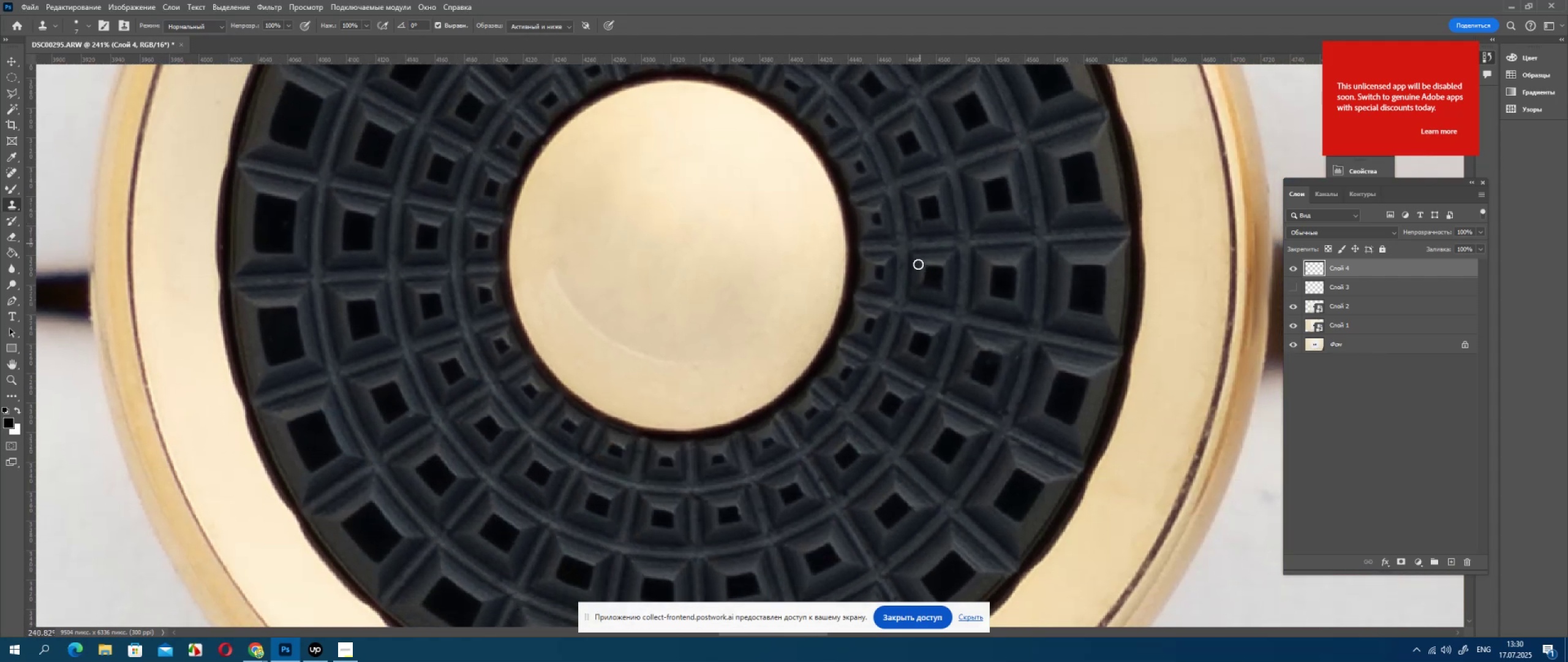 
key(Alt+AltLeft)
 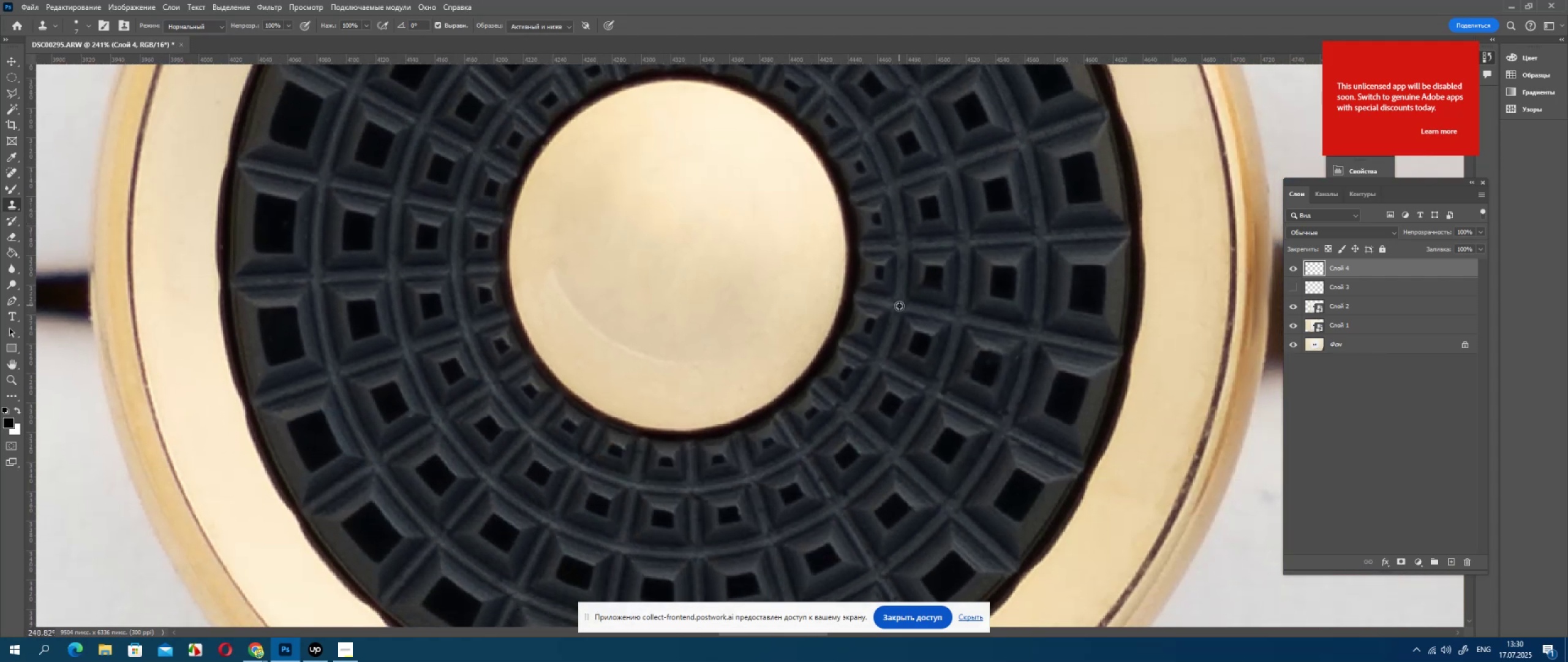 
scroll: coordinate [899, 306], scroll_direction: up, amount: 4.0
 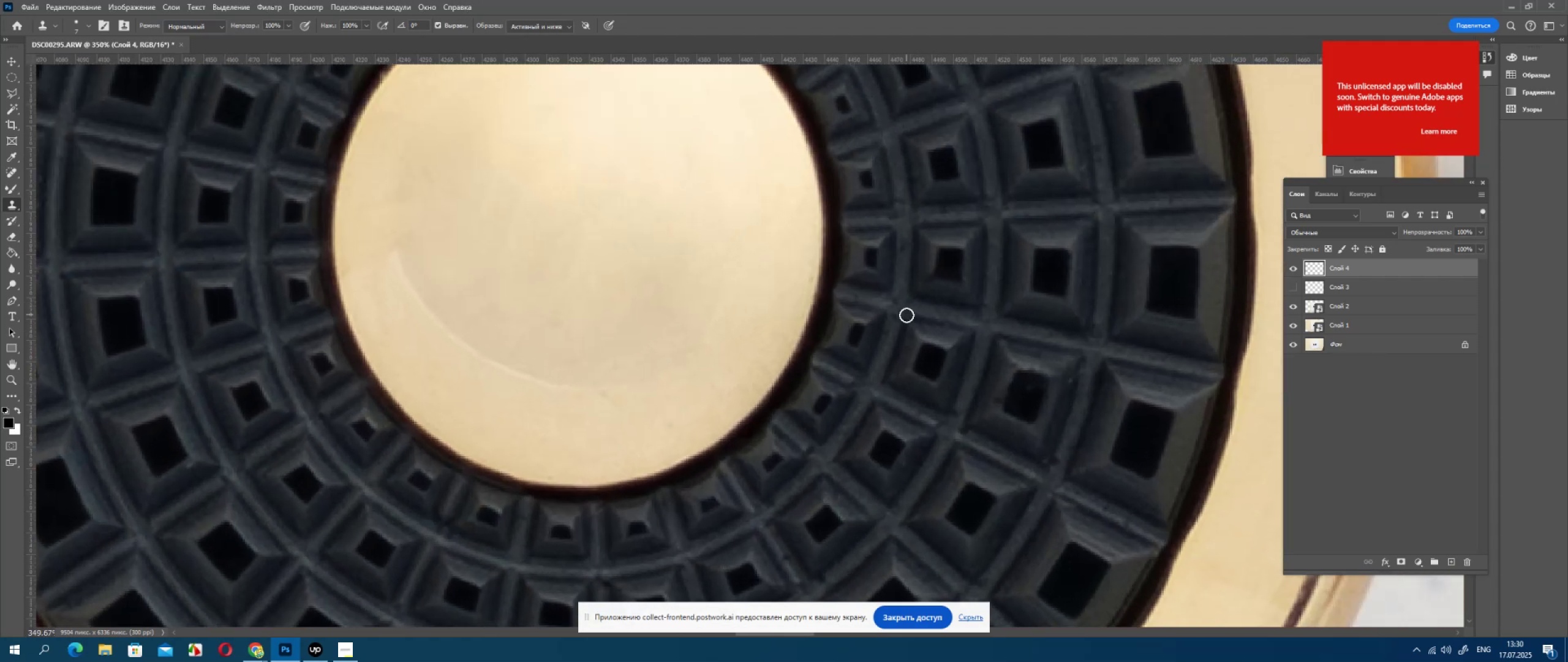 
hold_key(key=AltLeft, duration=1.14)
left_click([879, 299])
 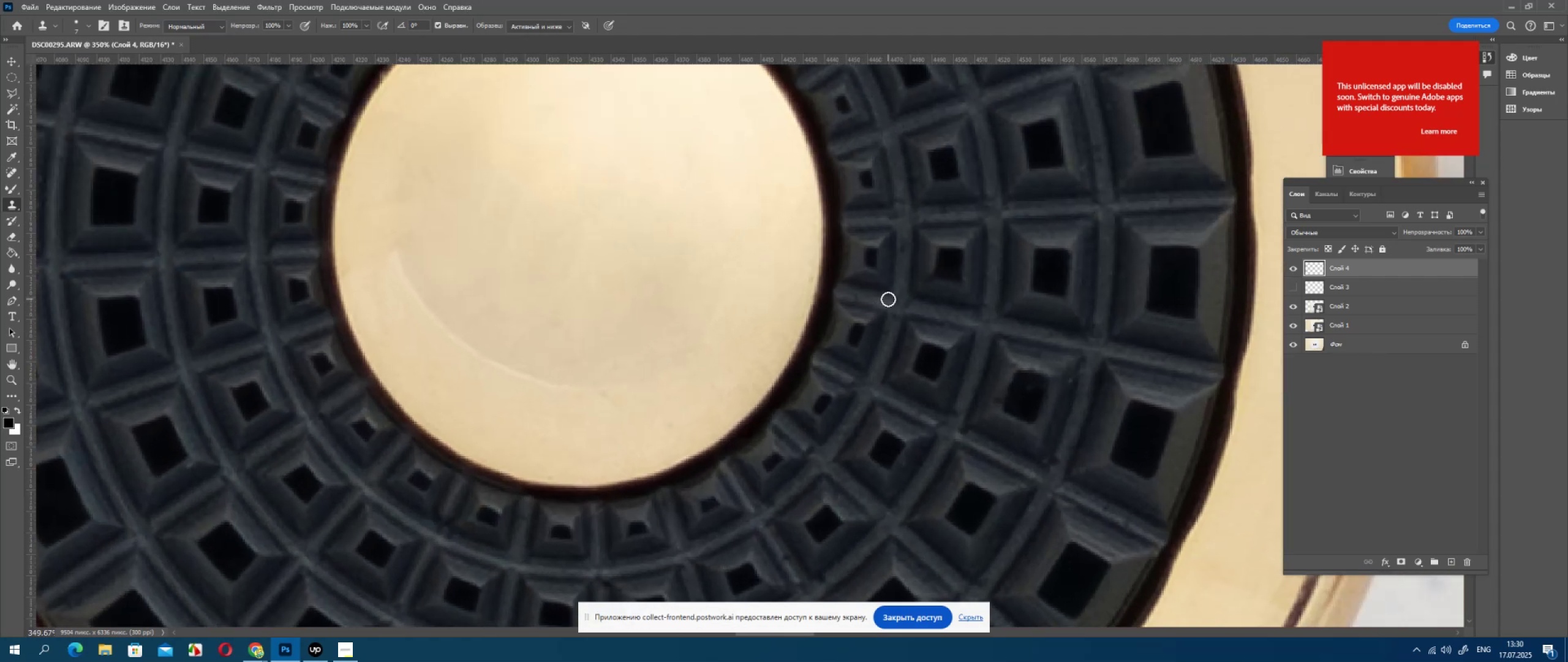 
double_click([888, 299])
 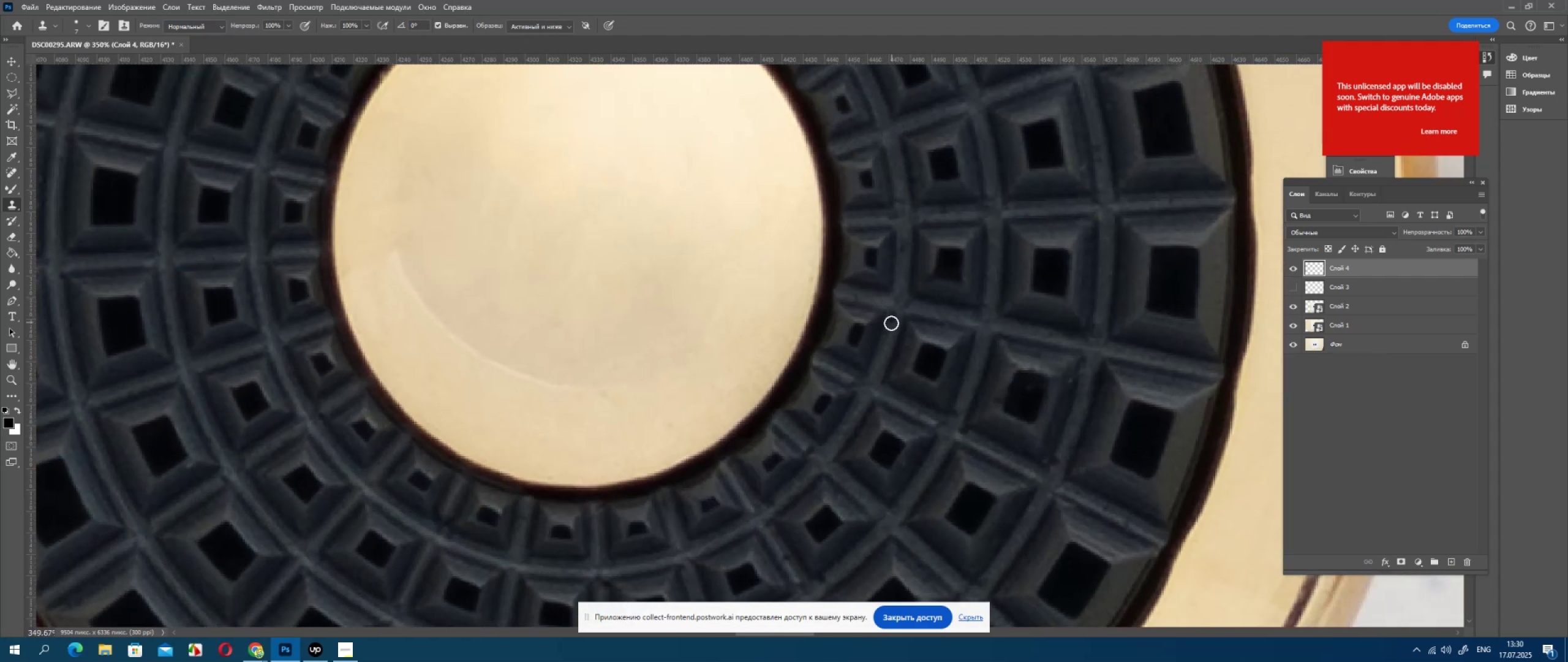 
hold_key(key=AltLeft, duration=0.59)
left_click([864, 297])
 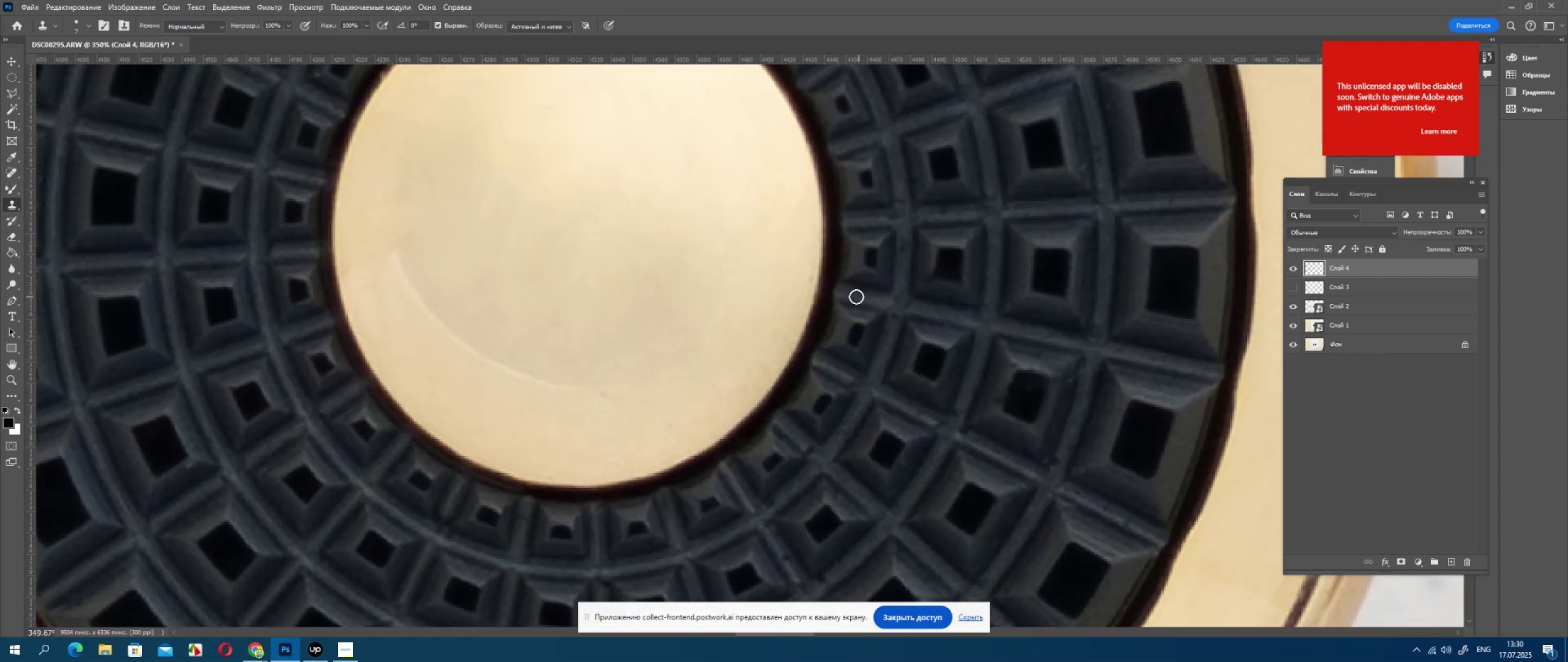 
double_click([856, 297])
 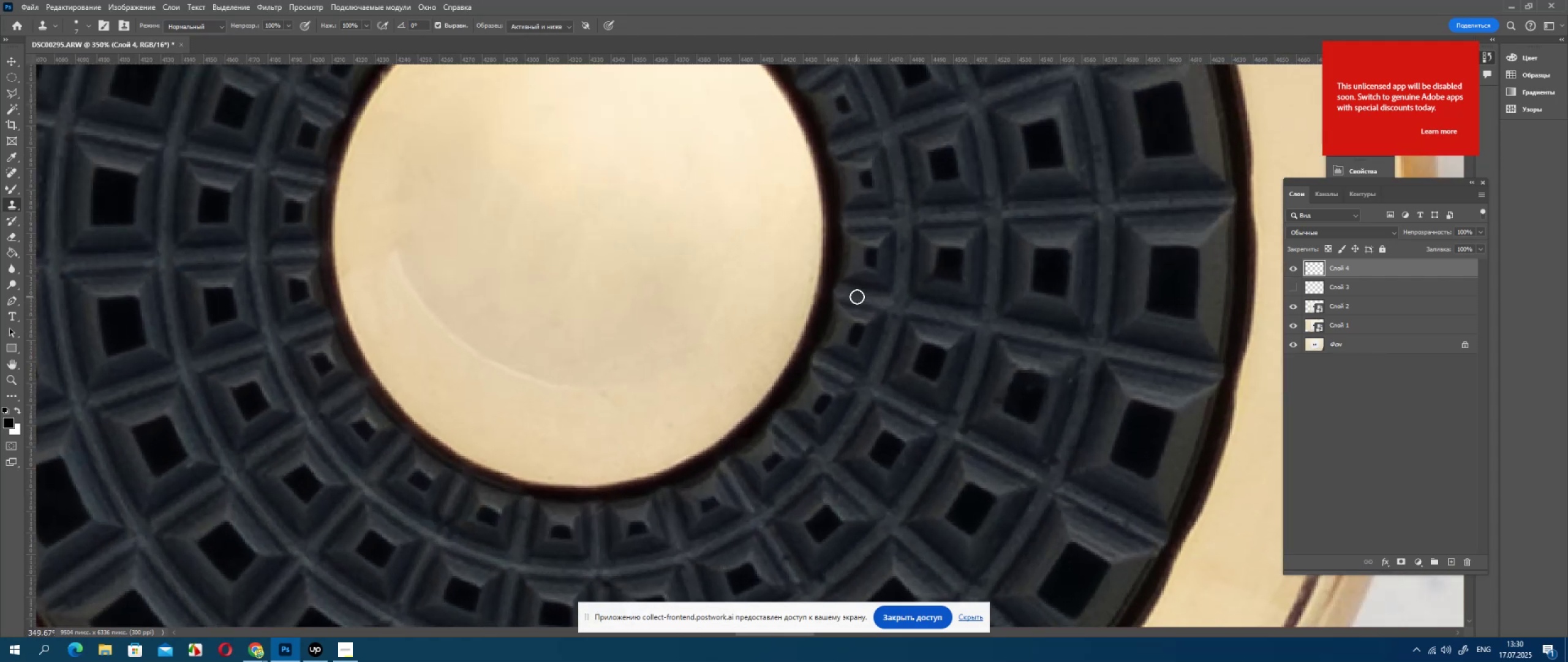 
hold_key(key=AltLeft, duration=0.85)
scroll: coordinate [858, 303], scroll_direction: down, amount: 13.0
 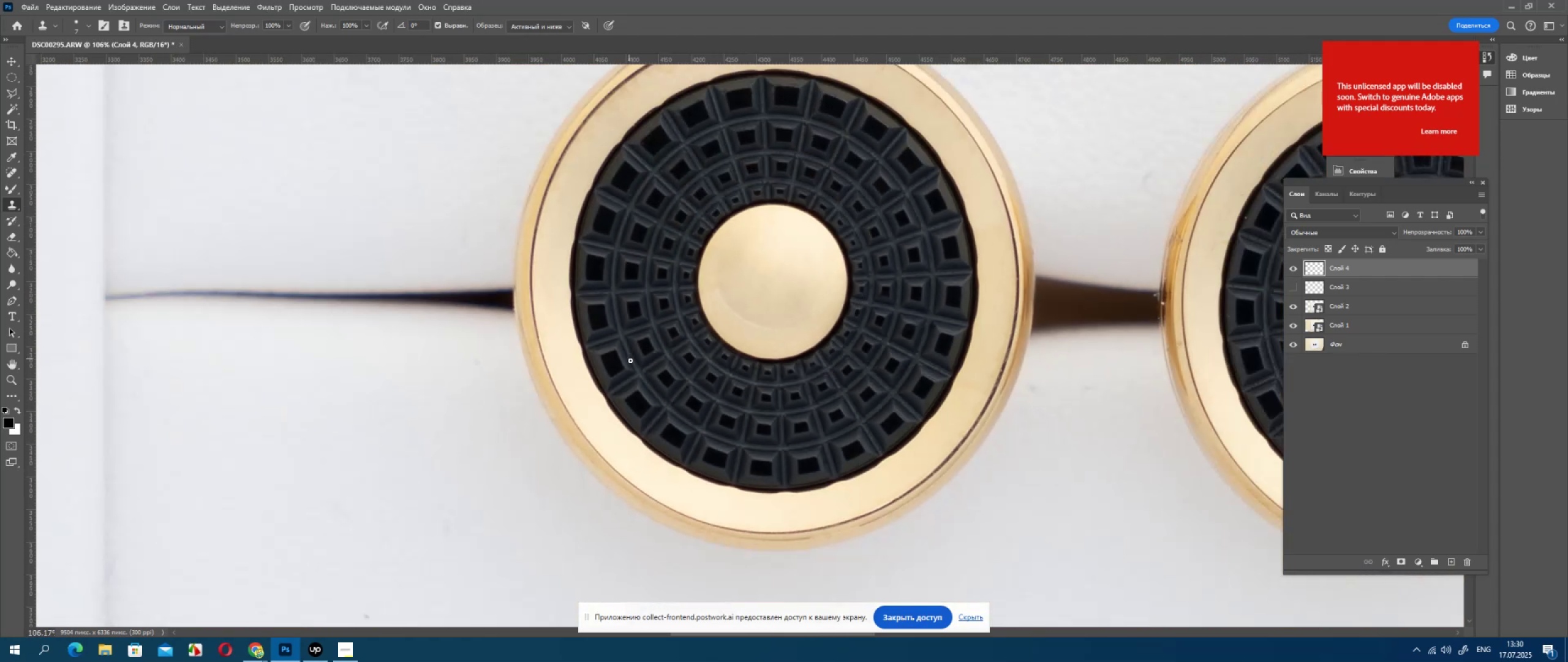 
hold_key(key=Space, duration=0.77)
 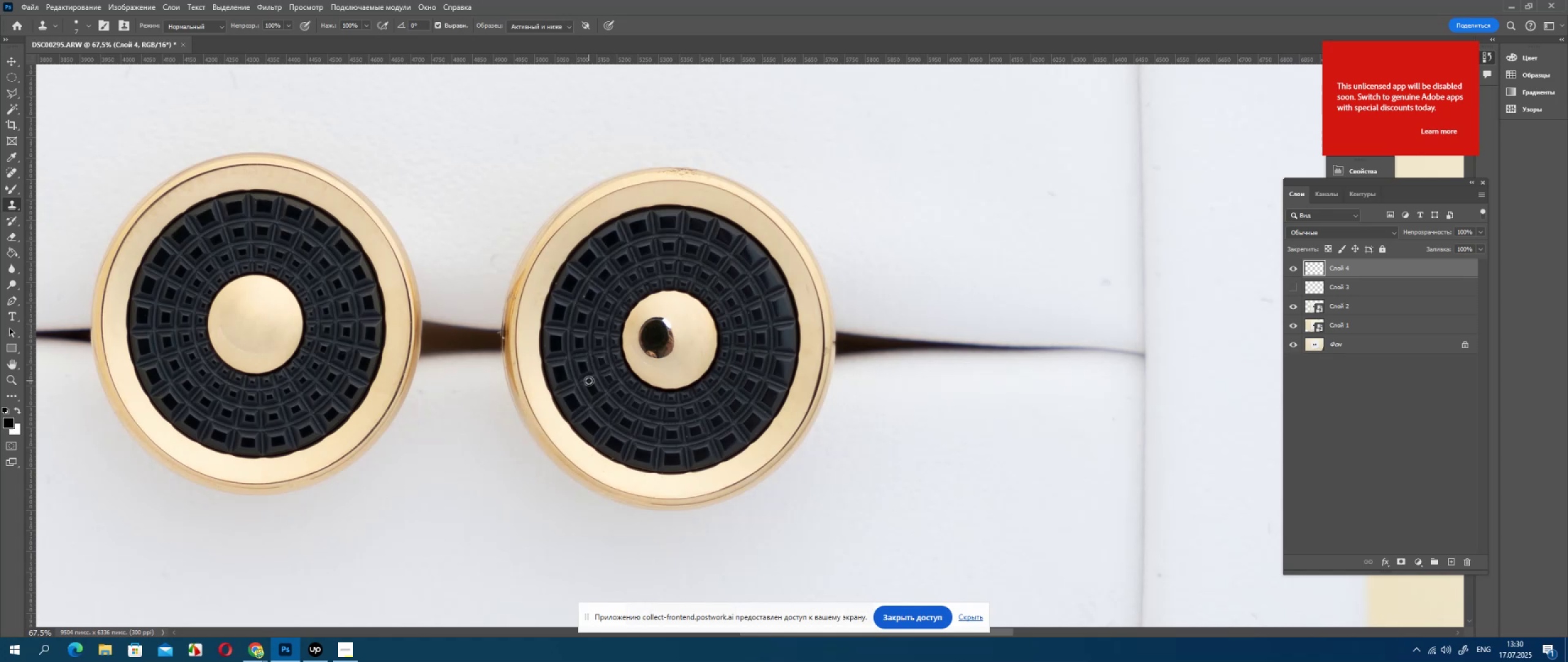 
left_click_drag(start_coordinate=[1004, 379], to_coordinate=[588, 384])
 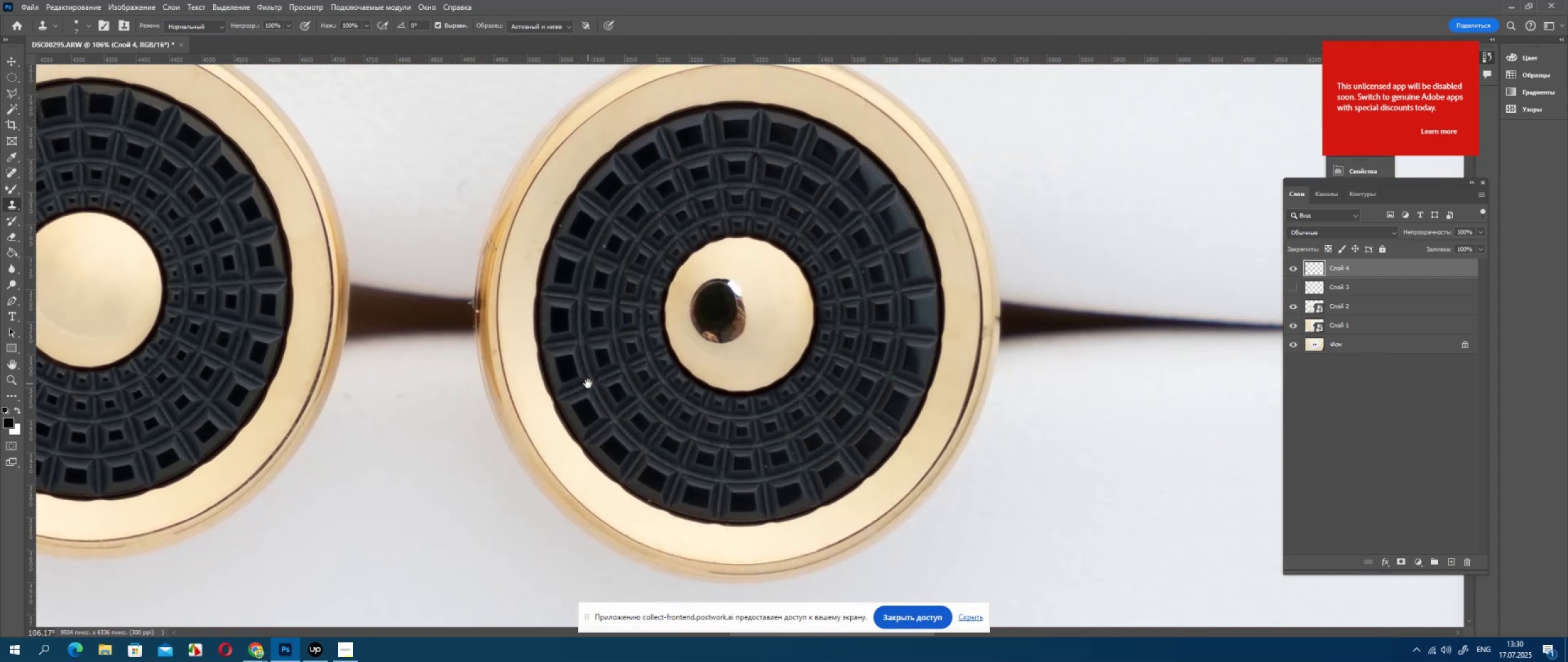 
double_click([588, 384])
 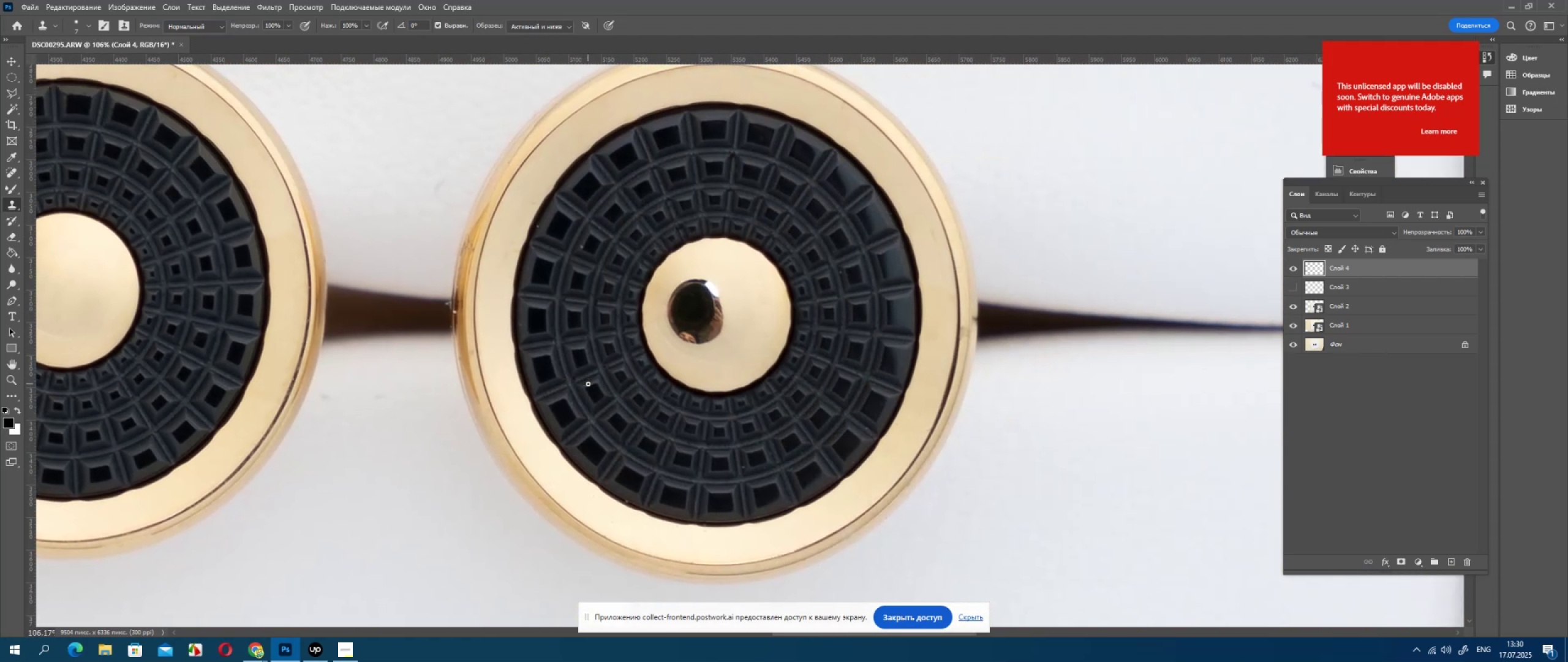 
hold_key(key=AltLeft, duration=0.54)
scroll: coordinate [589, 381], scroll_direction: down, amount: 9.0
 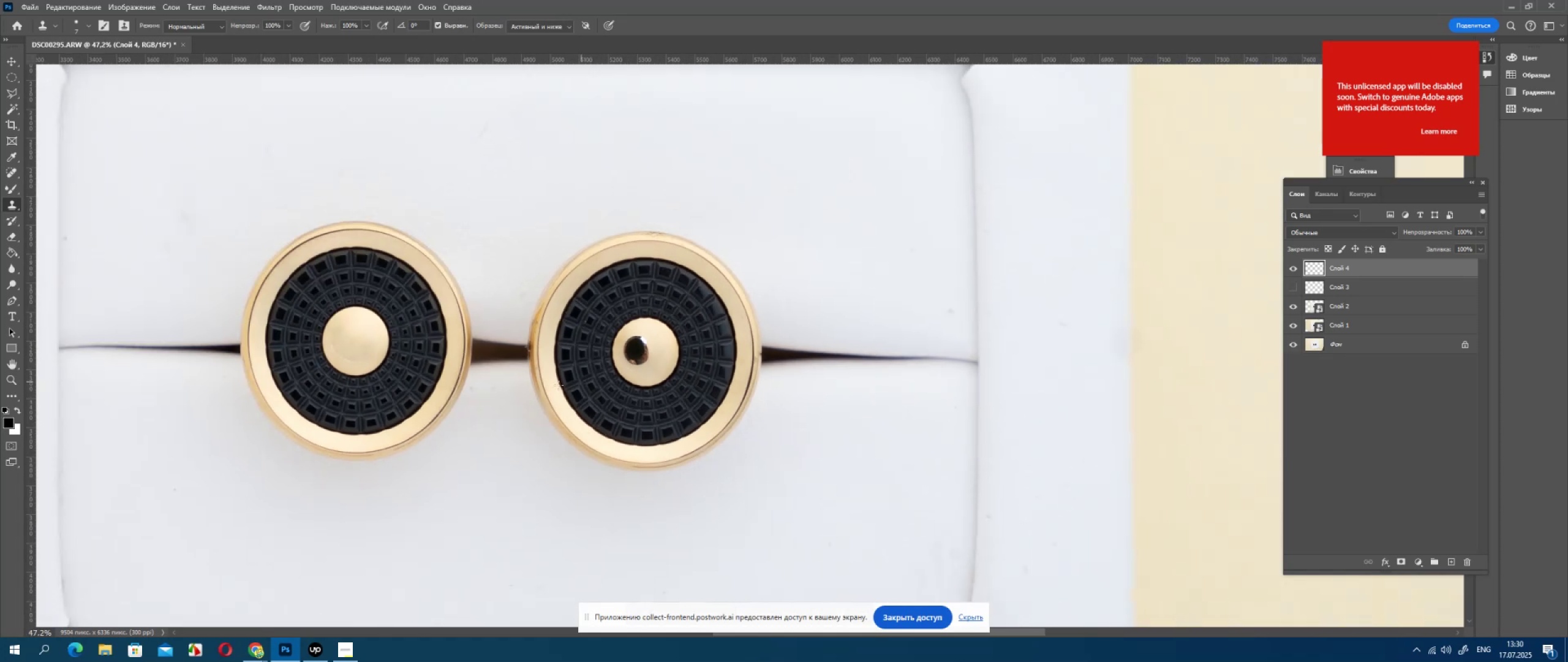 
hold_key(key=Space, duration=0.64)
 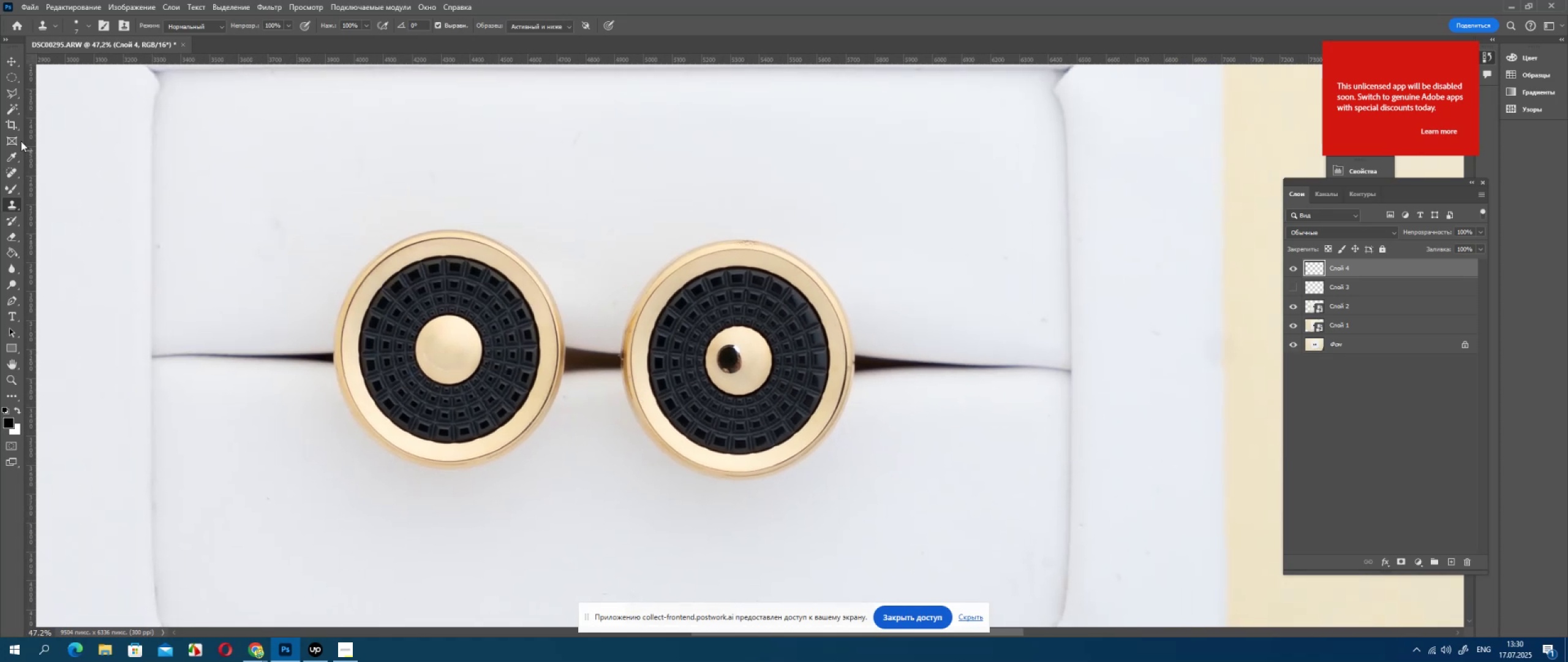 
left_click_drag(start_coordinate=[508, 384], to_coordinate=[601, 392])
 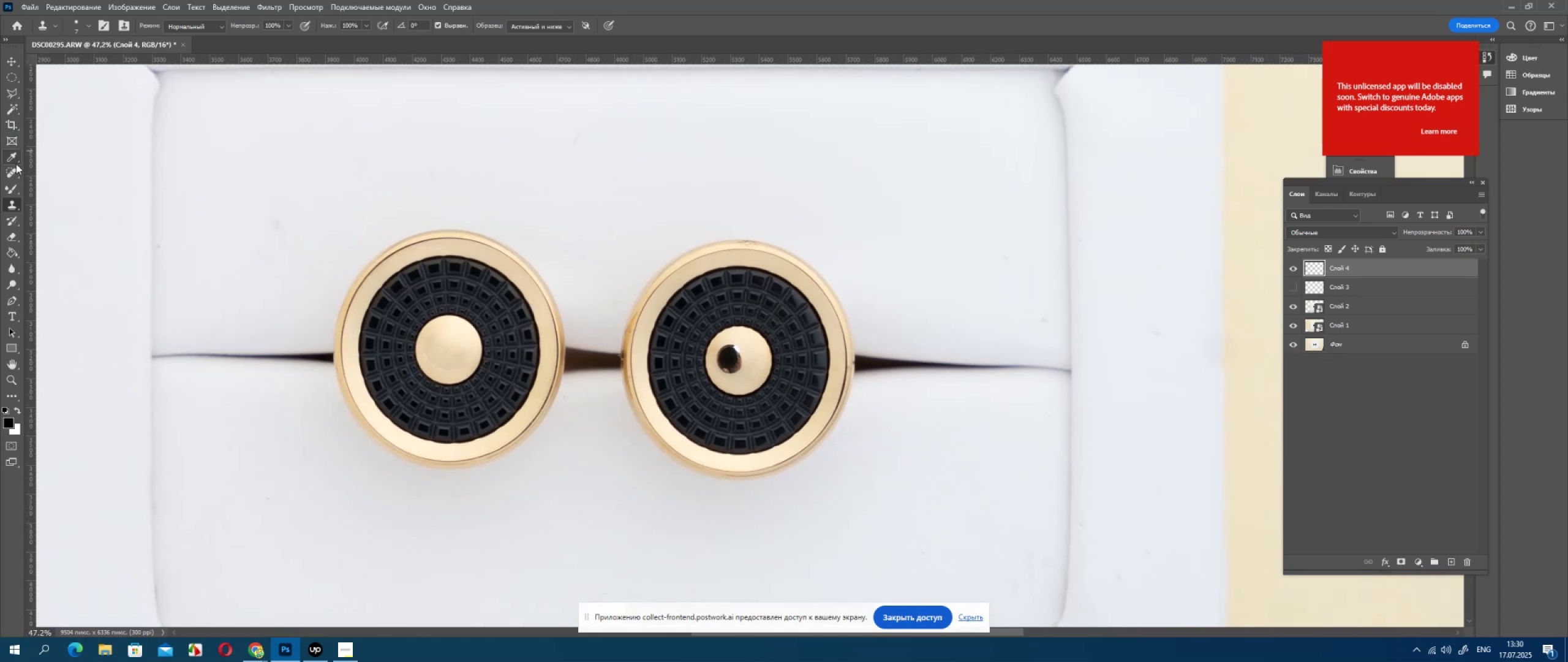 
left_click([14, 186])
 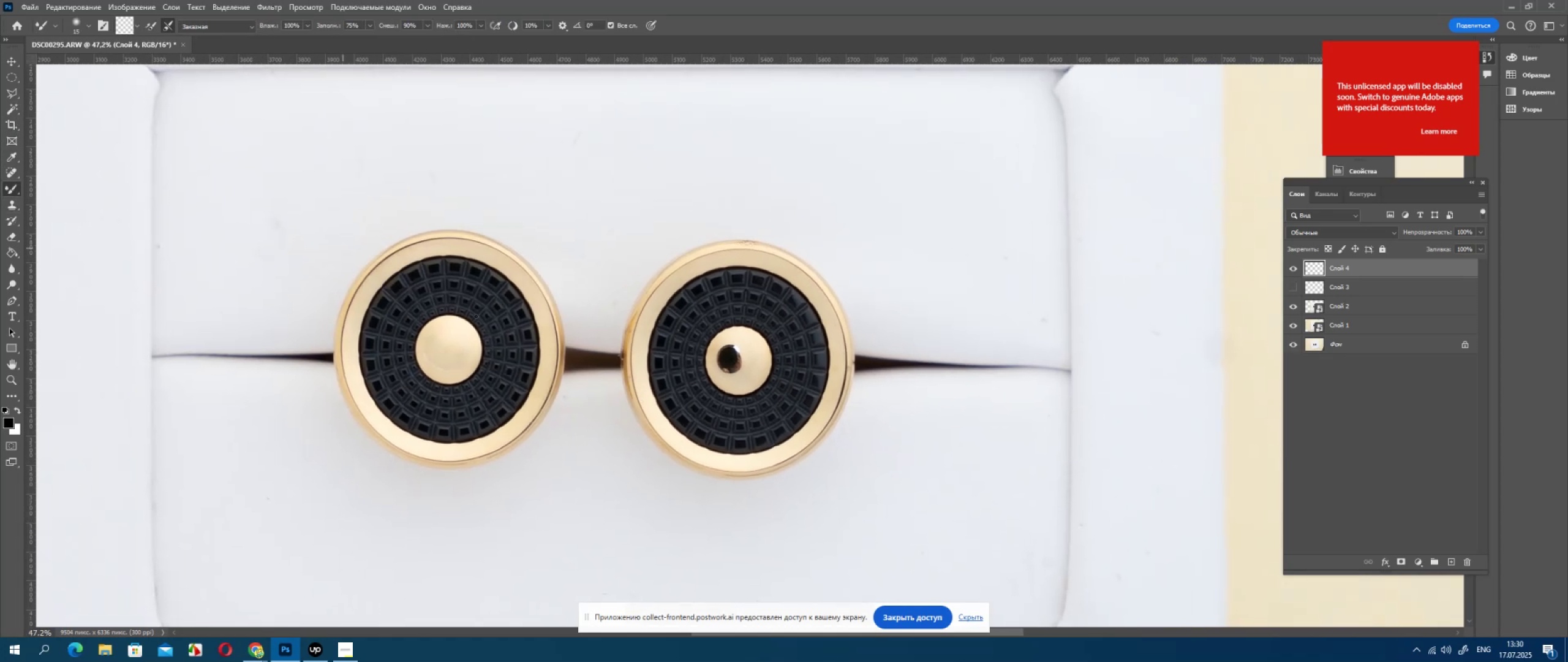 
key(Alt+AltLeft)
 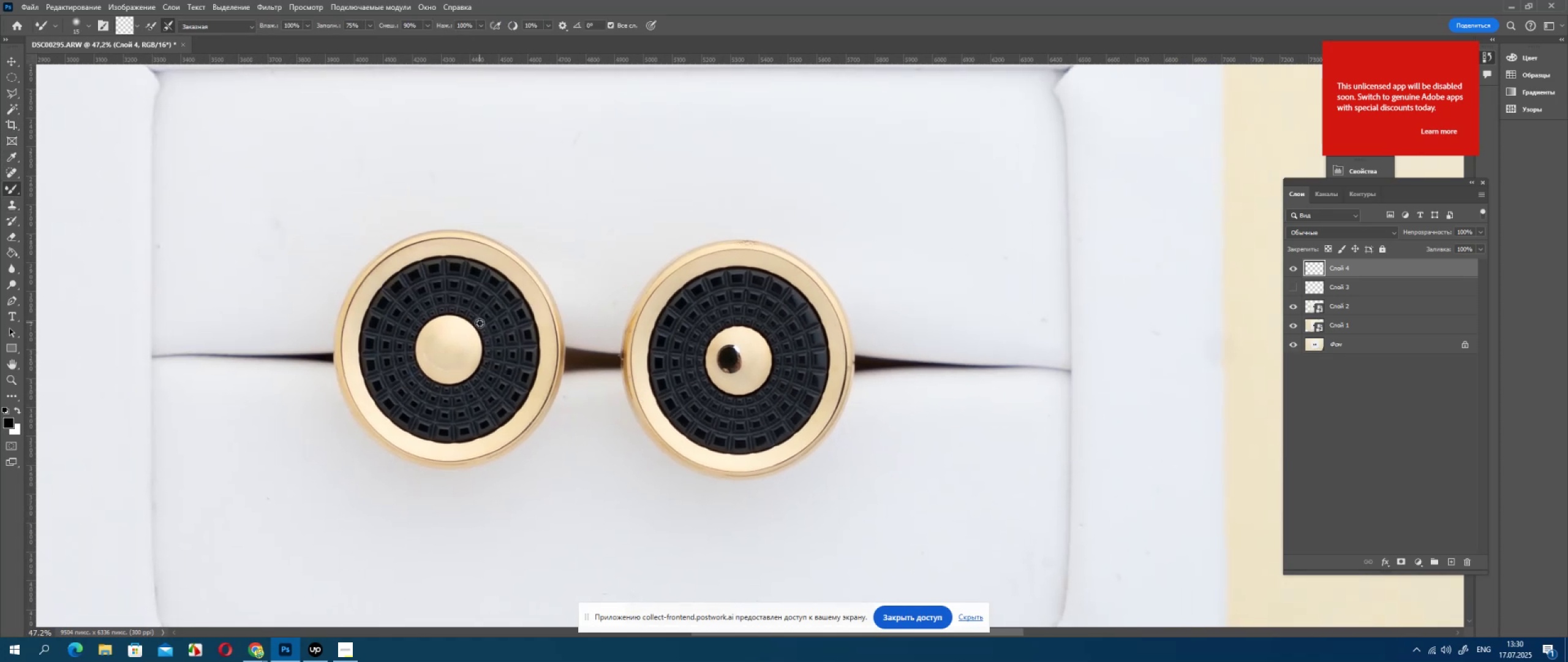 
scroll: coordinate [478, 325], scroll_direction: up, amount: 5.0
 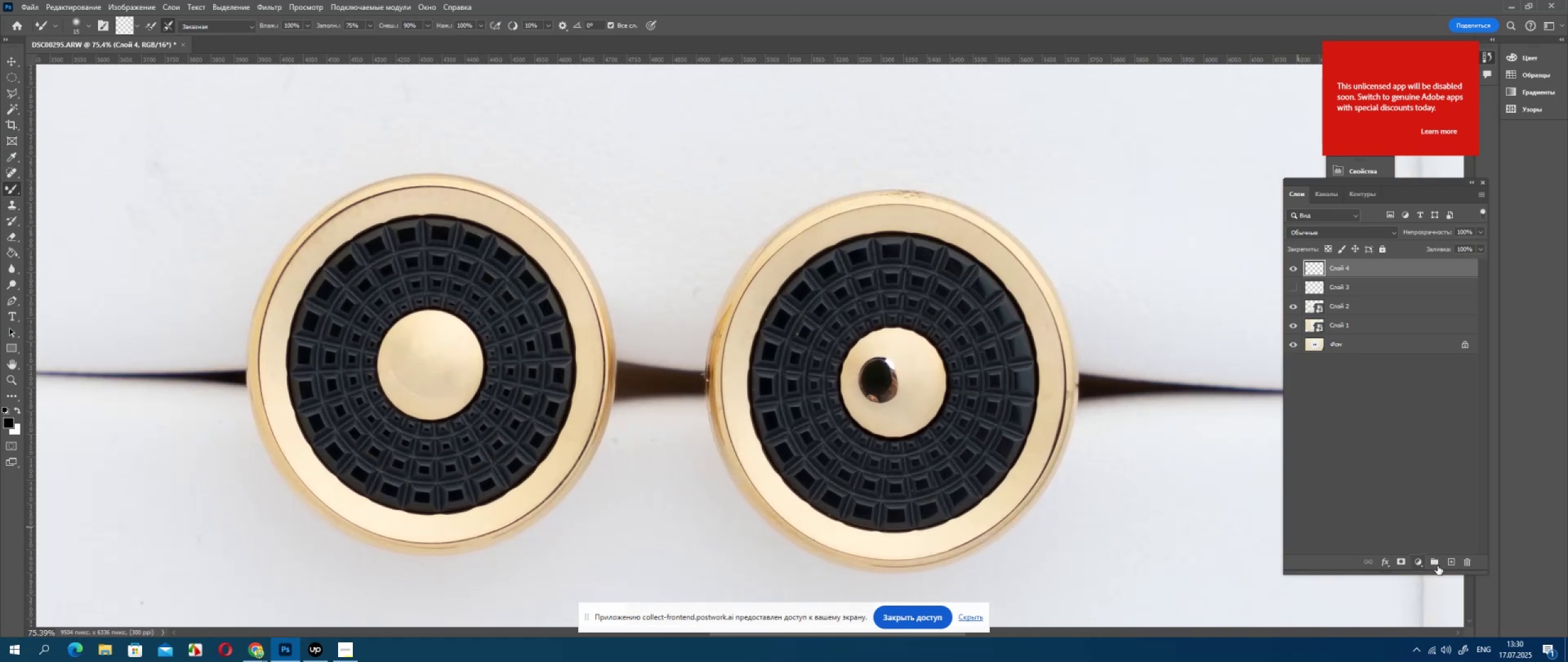 
left_click([1457, 563])
 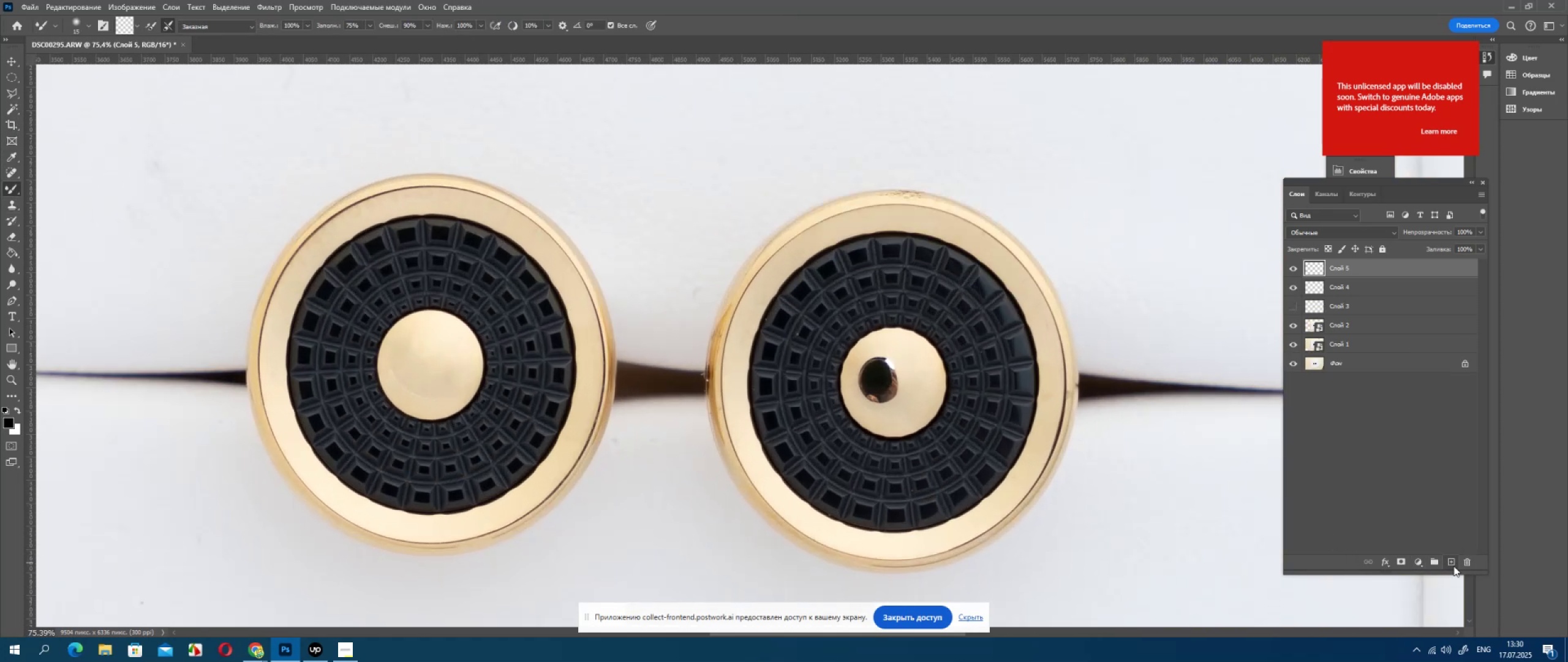 
left_click([1453, 565])
 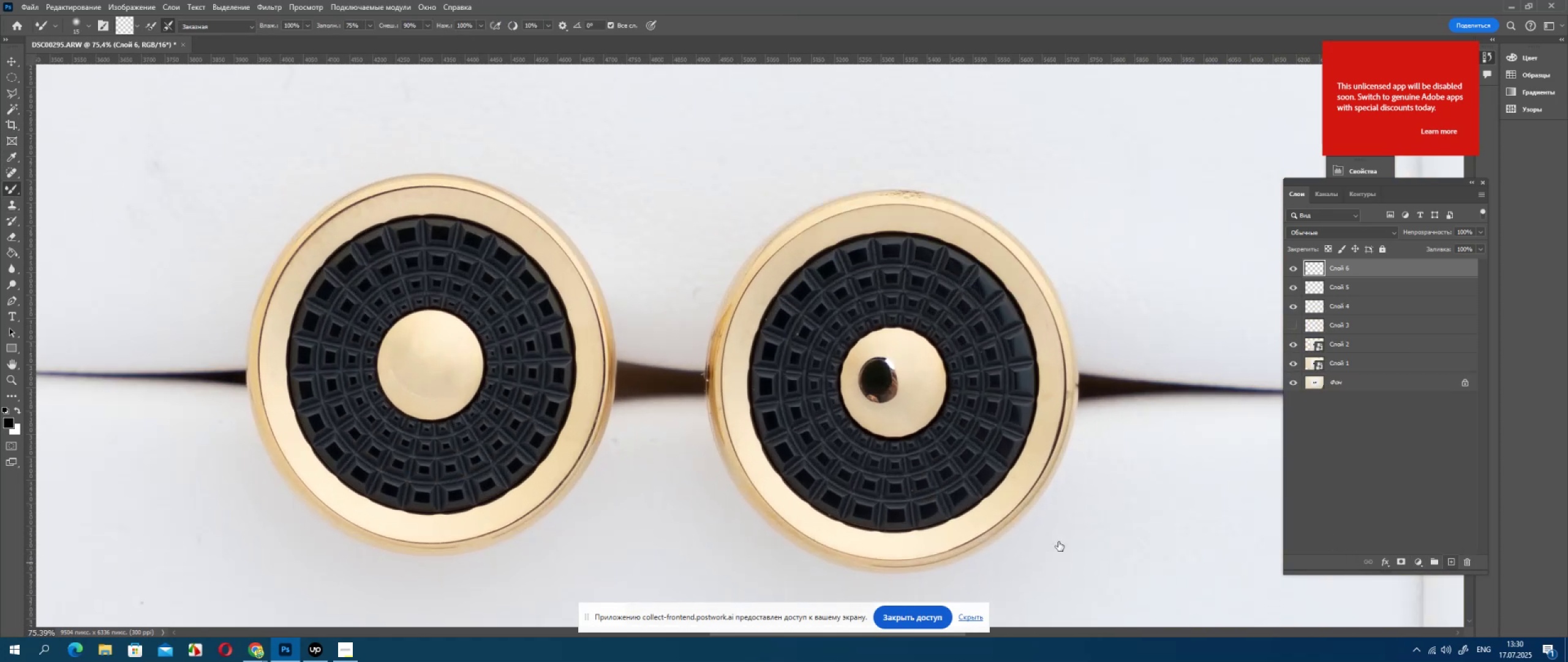 
hold_key(key=AltLeft, duration=0.58)
scroll: coordinate [404, 448], scroll_direction: up, amount: 9.0
 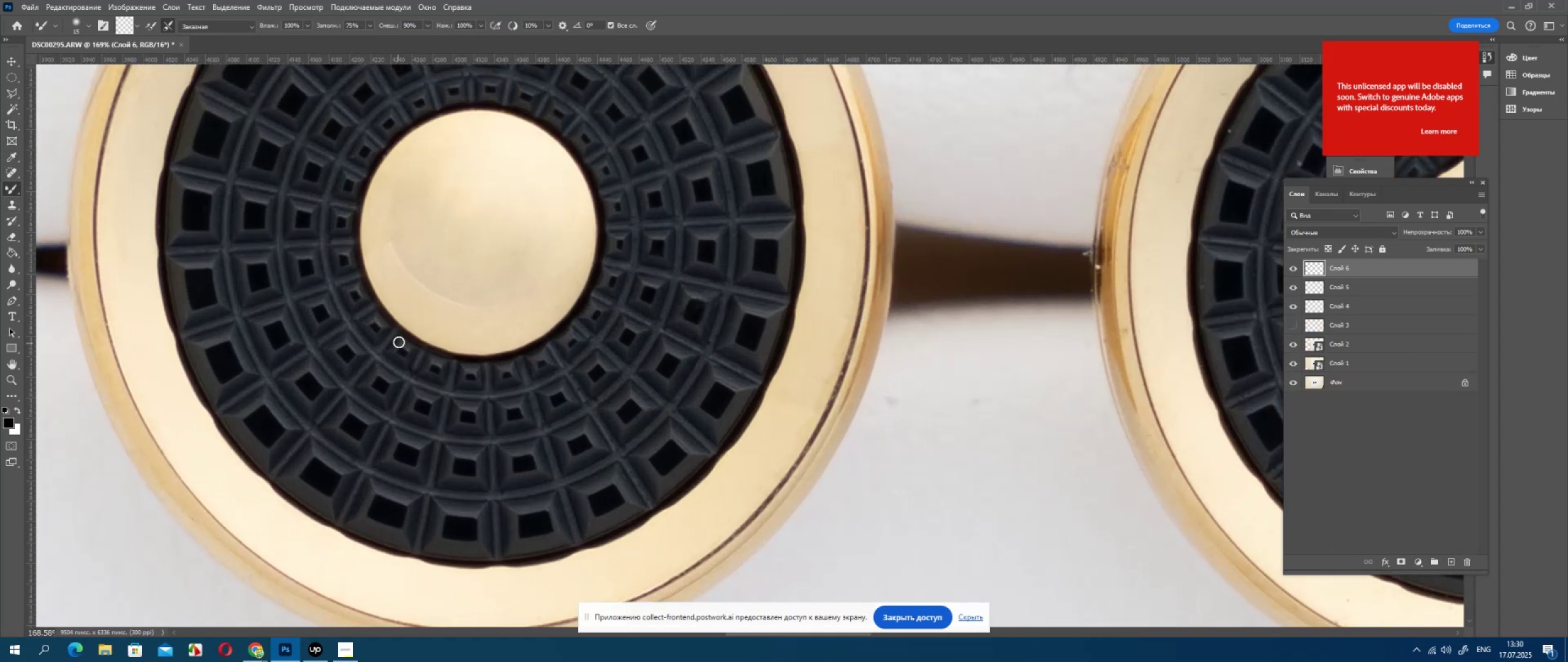 
key(Alt+AltLeft)
 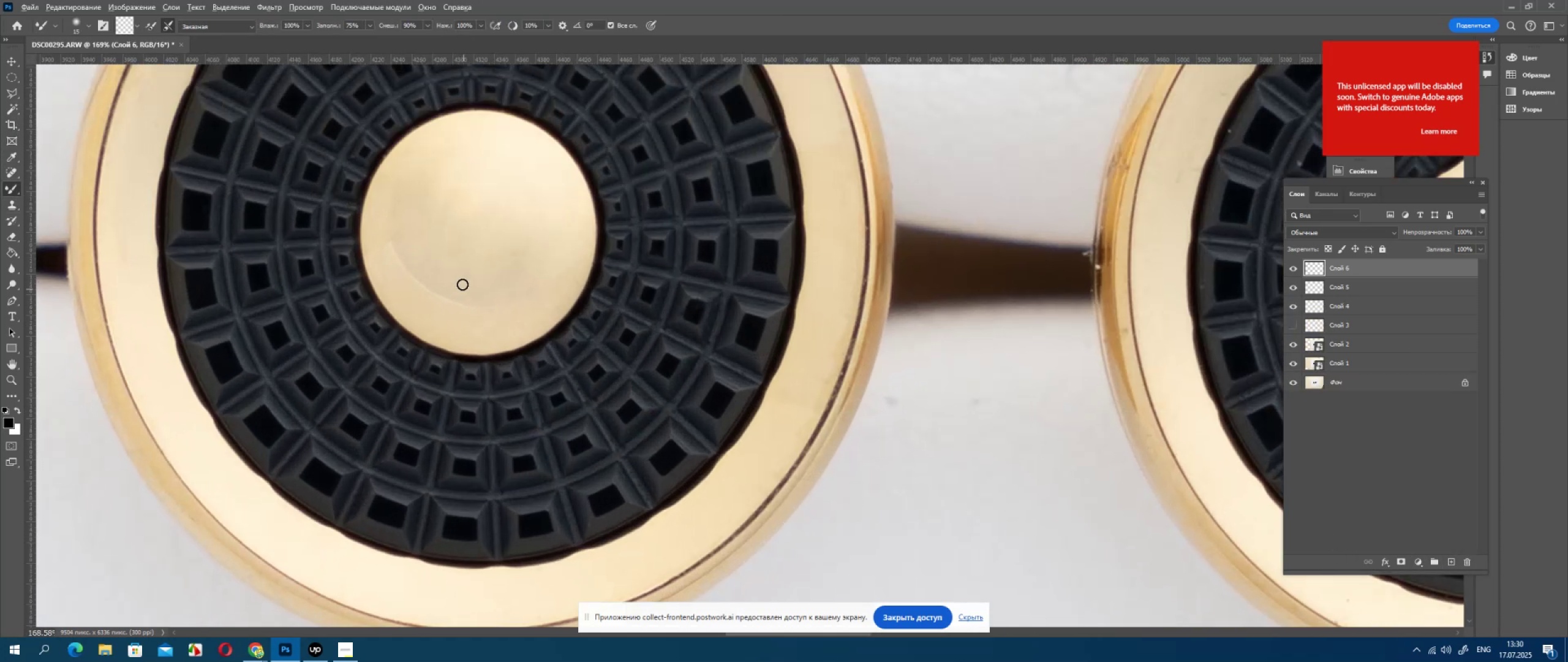 
hold_key(key=Space, duration=0.48)
 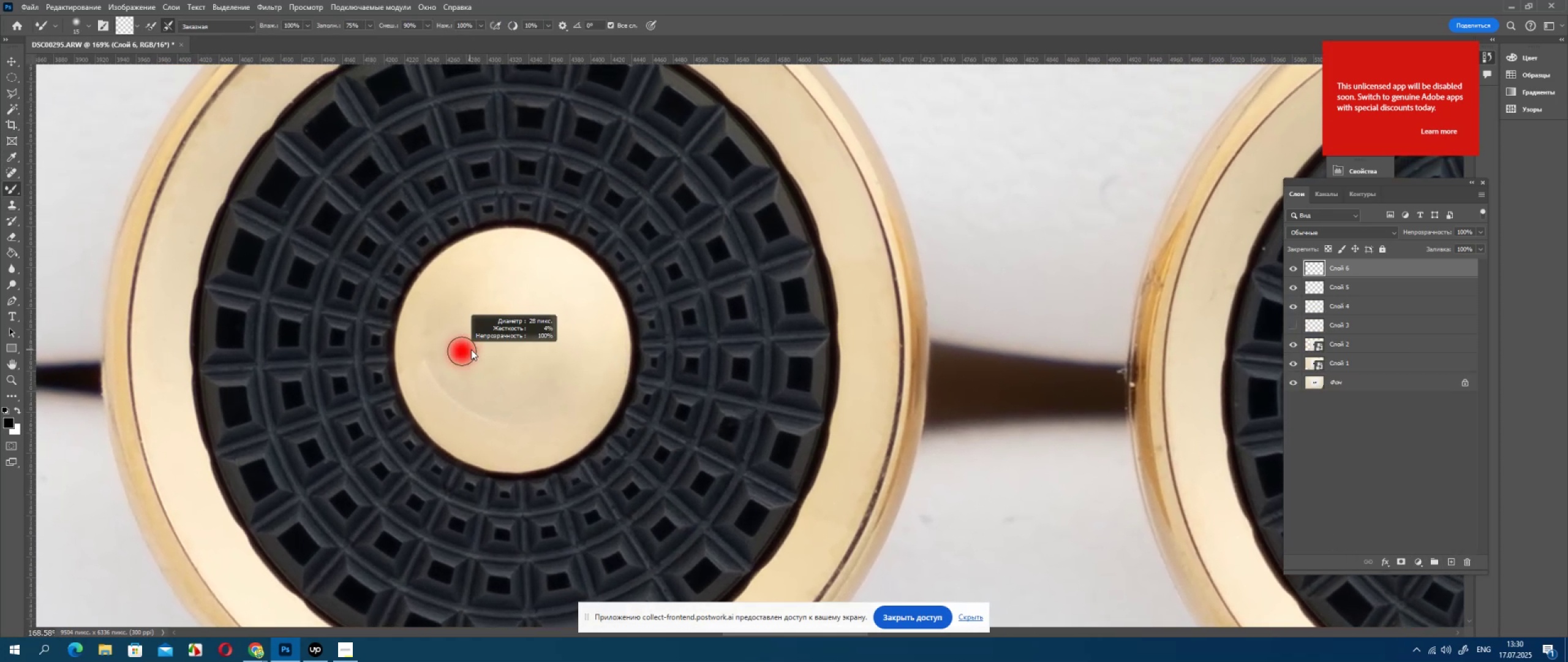 
left_click_drag(start_coordinate=[442, 280], to_coordinate=[460, 357])
 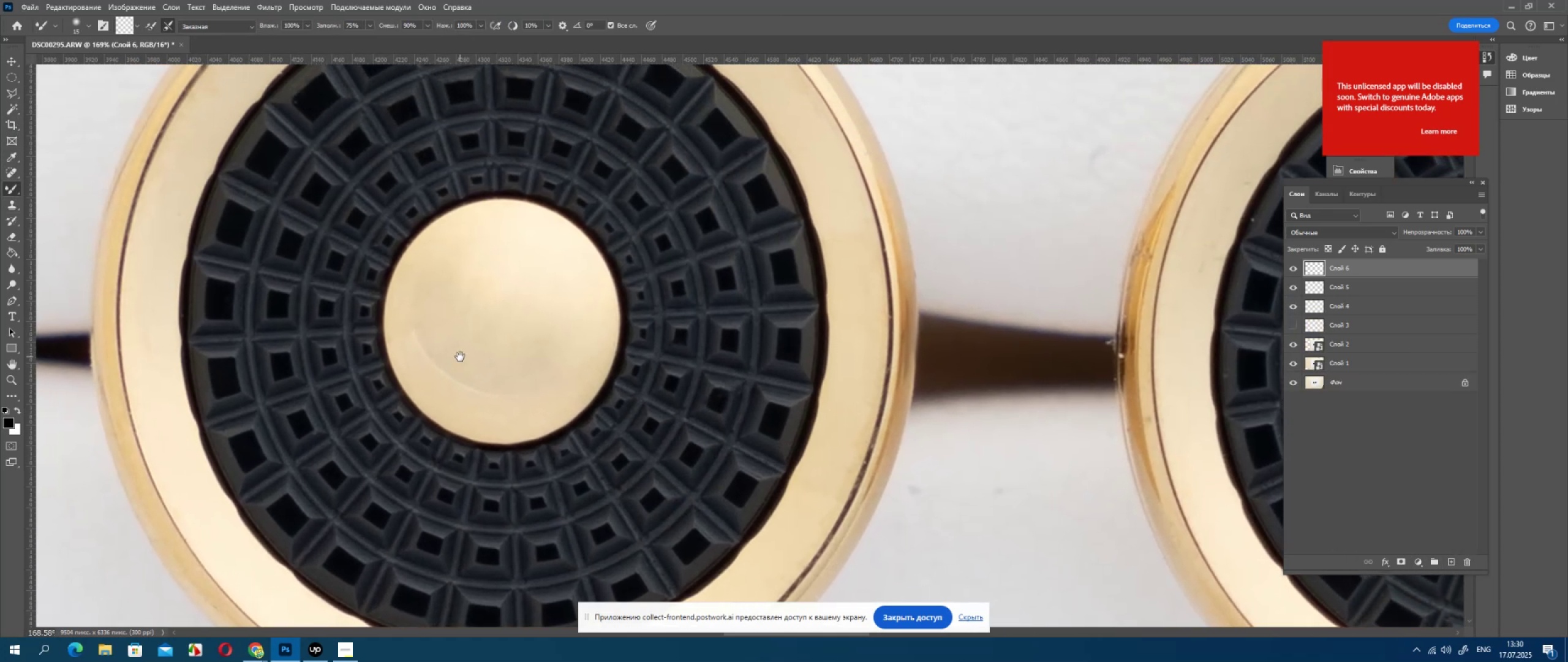 
hold_key(key=AltLeft, duration=0.79)
 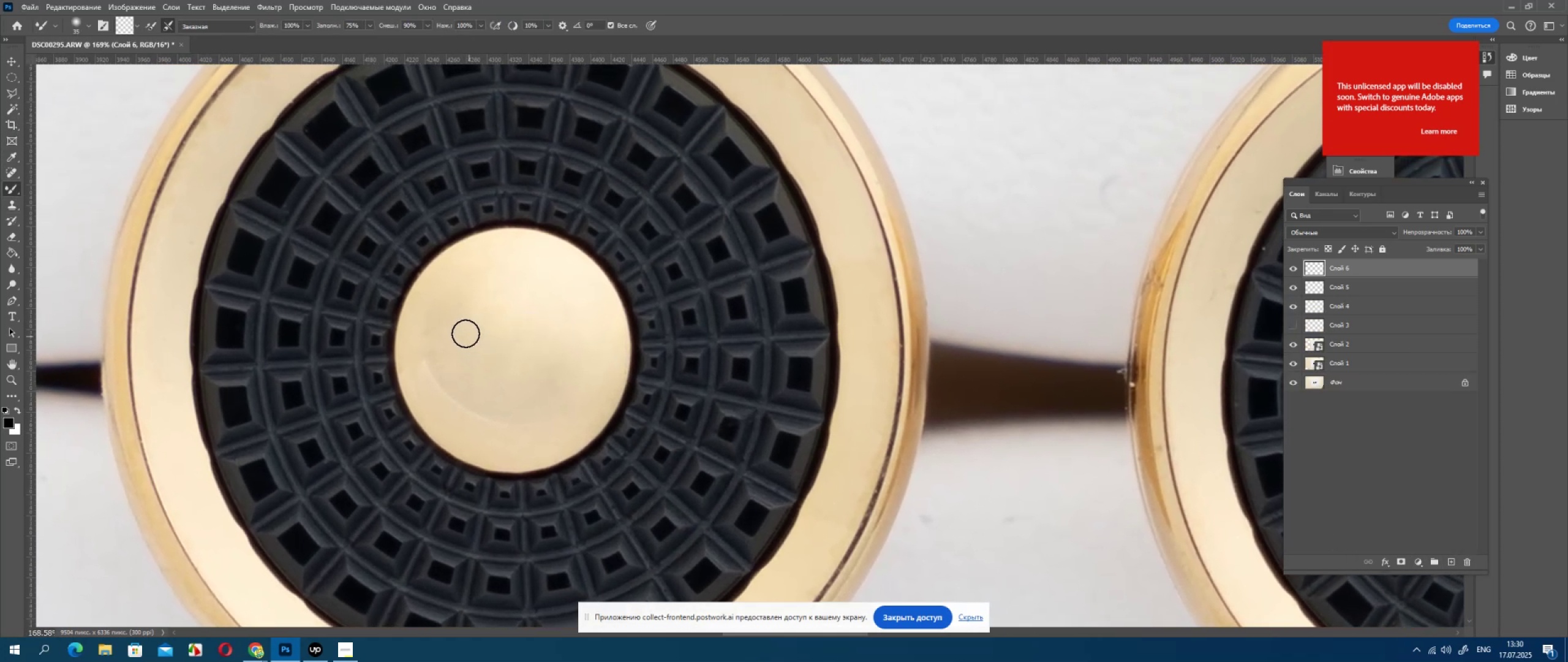 
left_click_drag(start_coordinate=[464, 330], to_coordinate=[485, 354])
 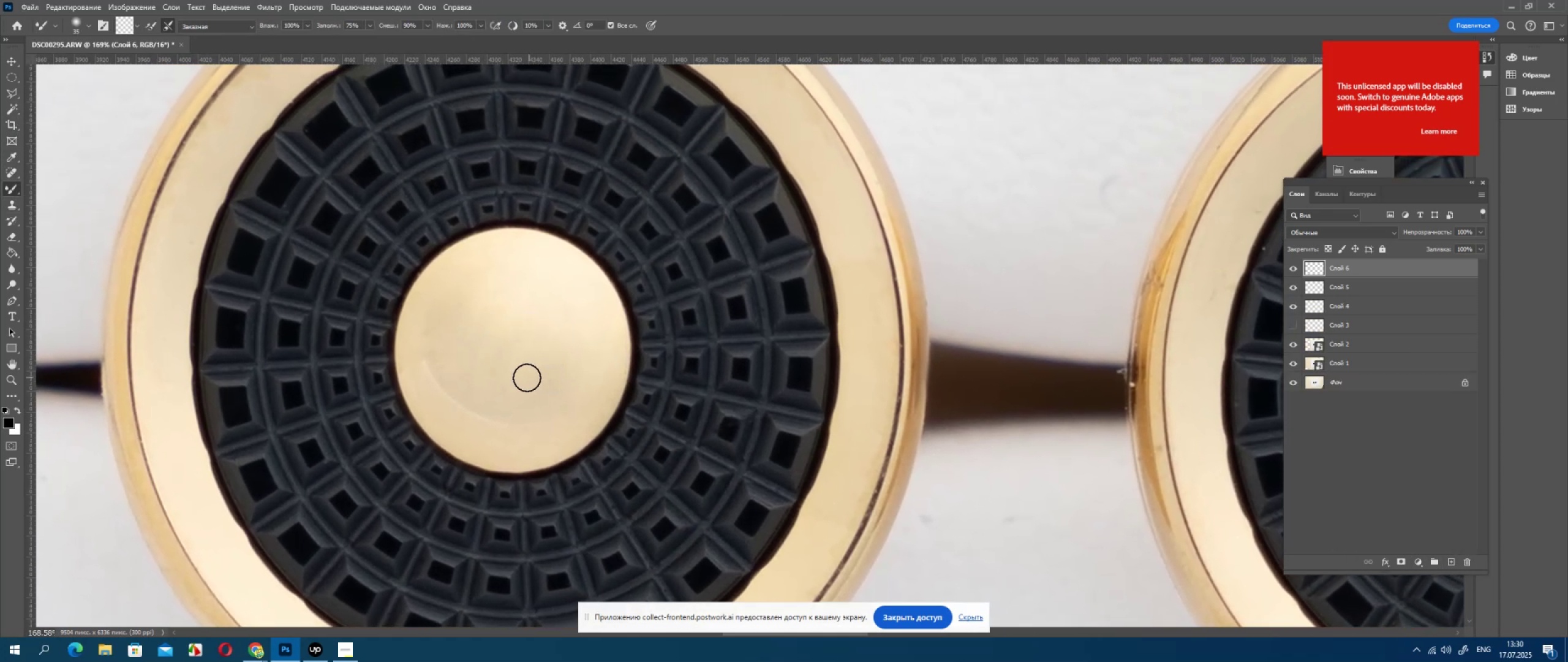 
left_click_drag(start_coordinate=[525, 377], to_coordinate=[479, 340])
 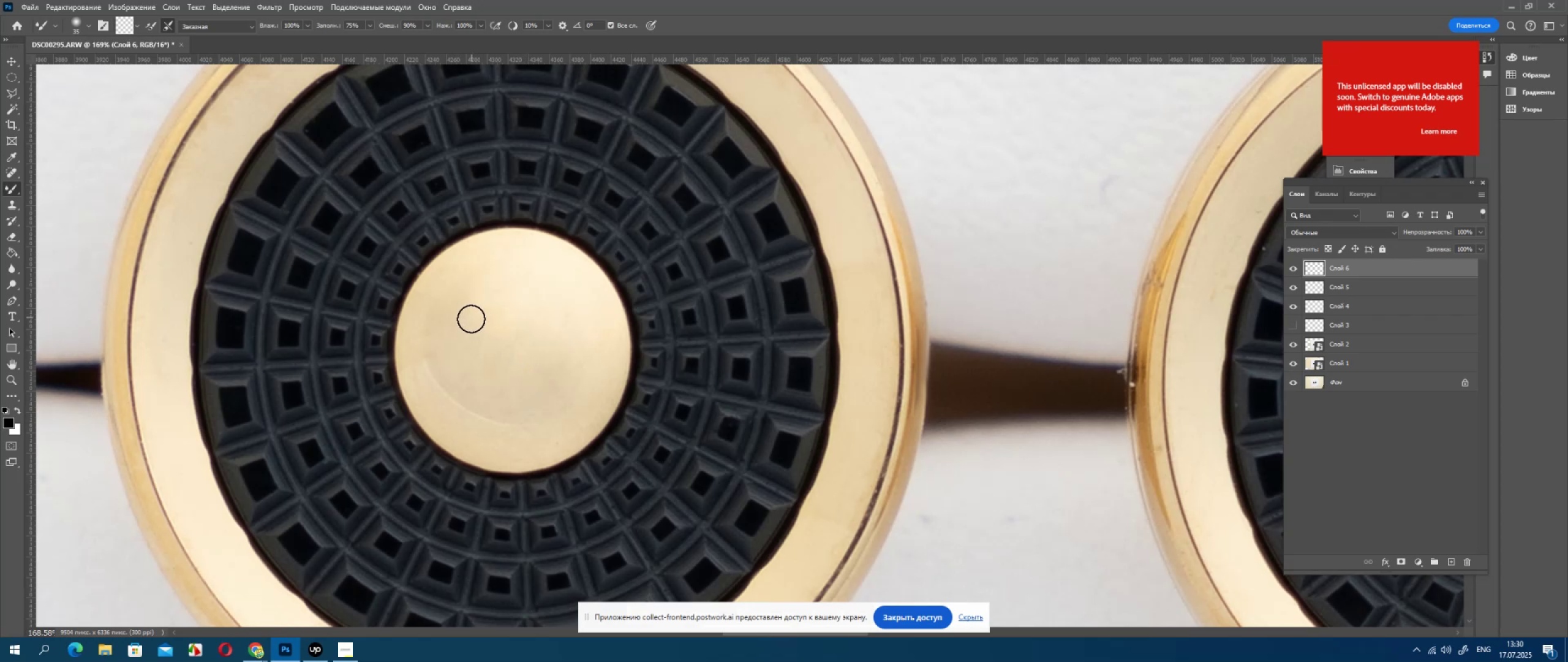 
left_click_drag(start_coordinate=[468, 322], to_coordinate=[533, 378])
 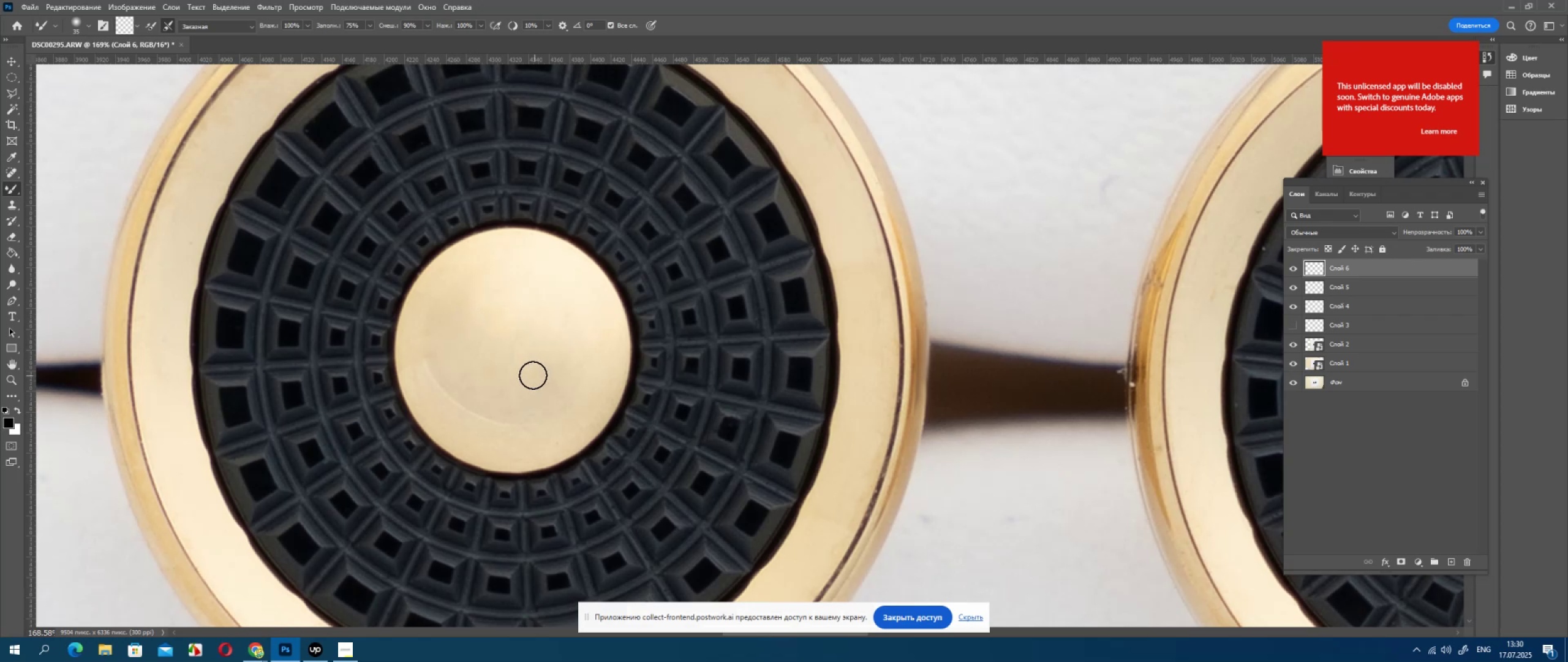 
left_click_drag(start_coordinate=[533, 375], to_coordinate=[441, 323])
 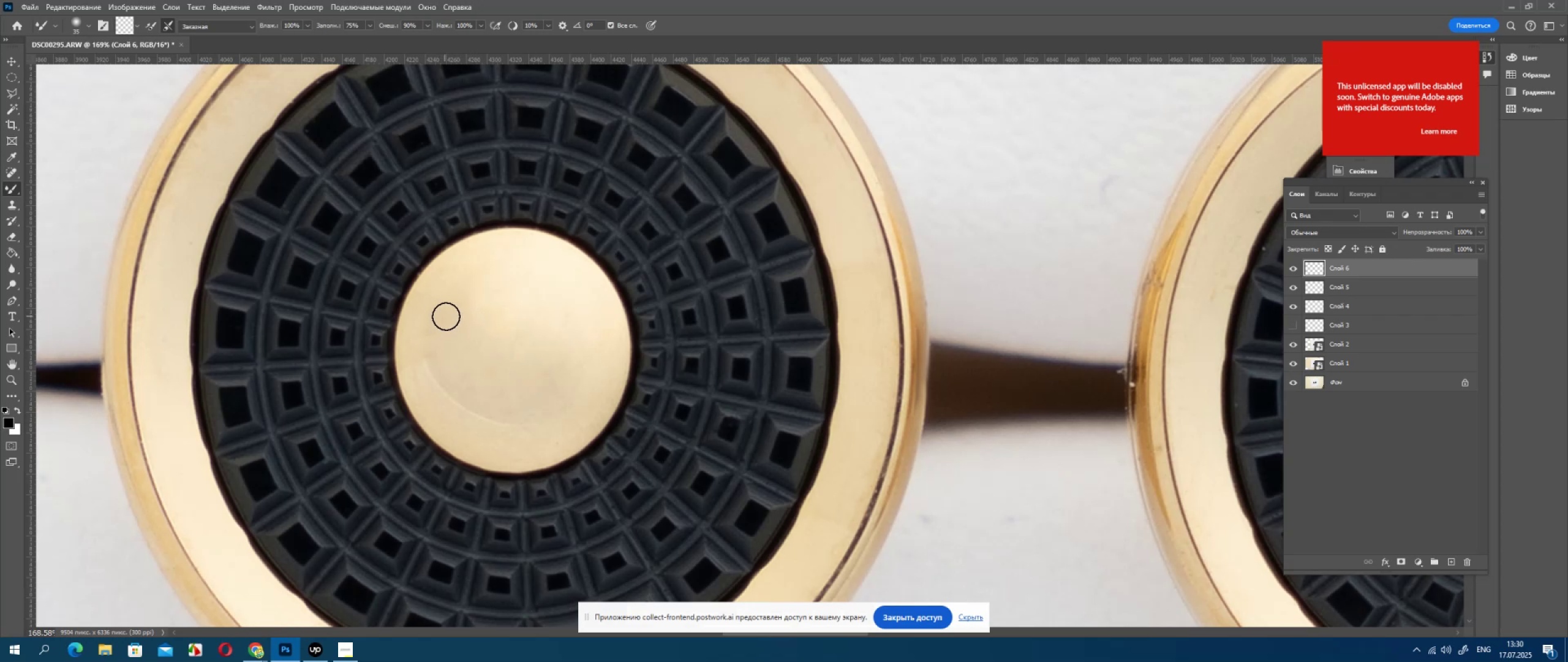 
left_click_drag(start_coordinate=[459, 345], to_coordinate=[527, 381])
 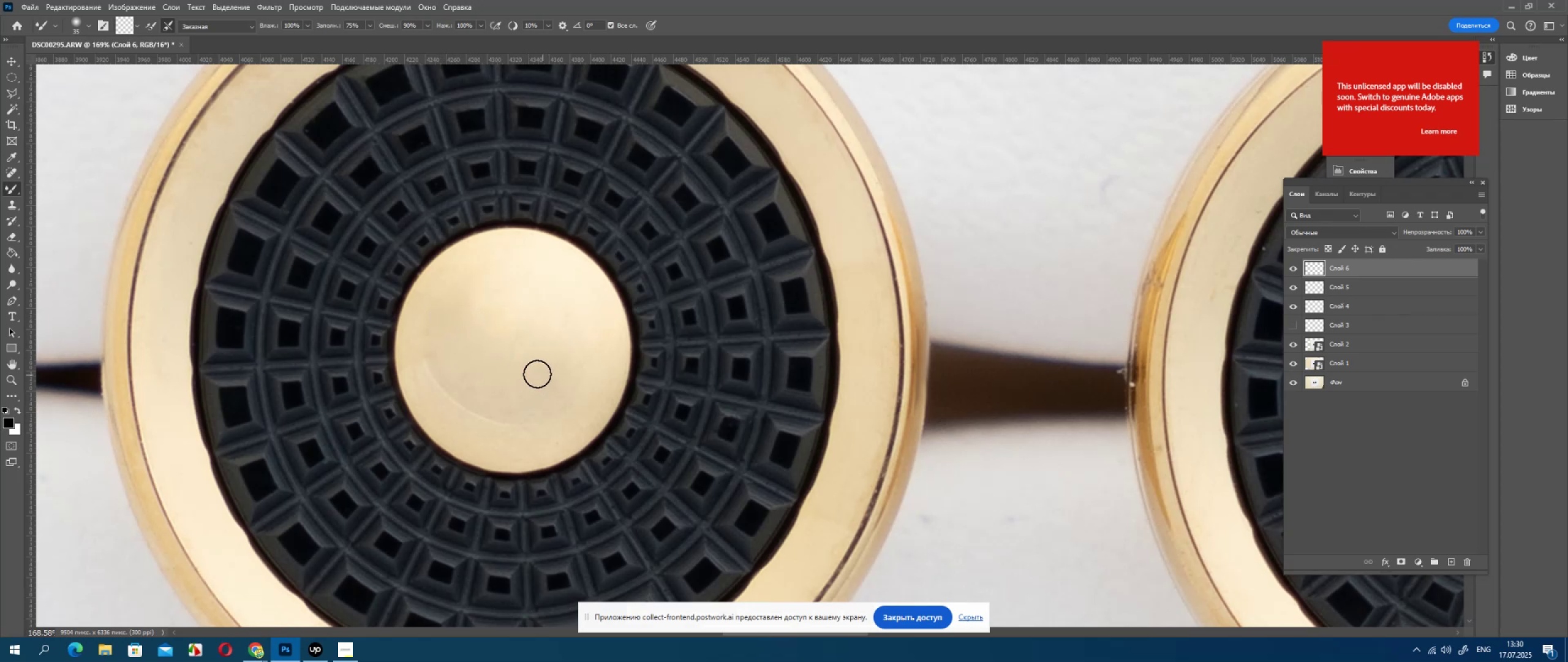 
left_click_drag(start_coordinate=[535, 373], to_coordinate=[469, 332])
 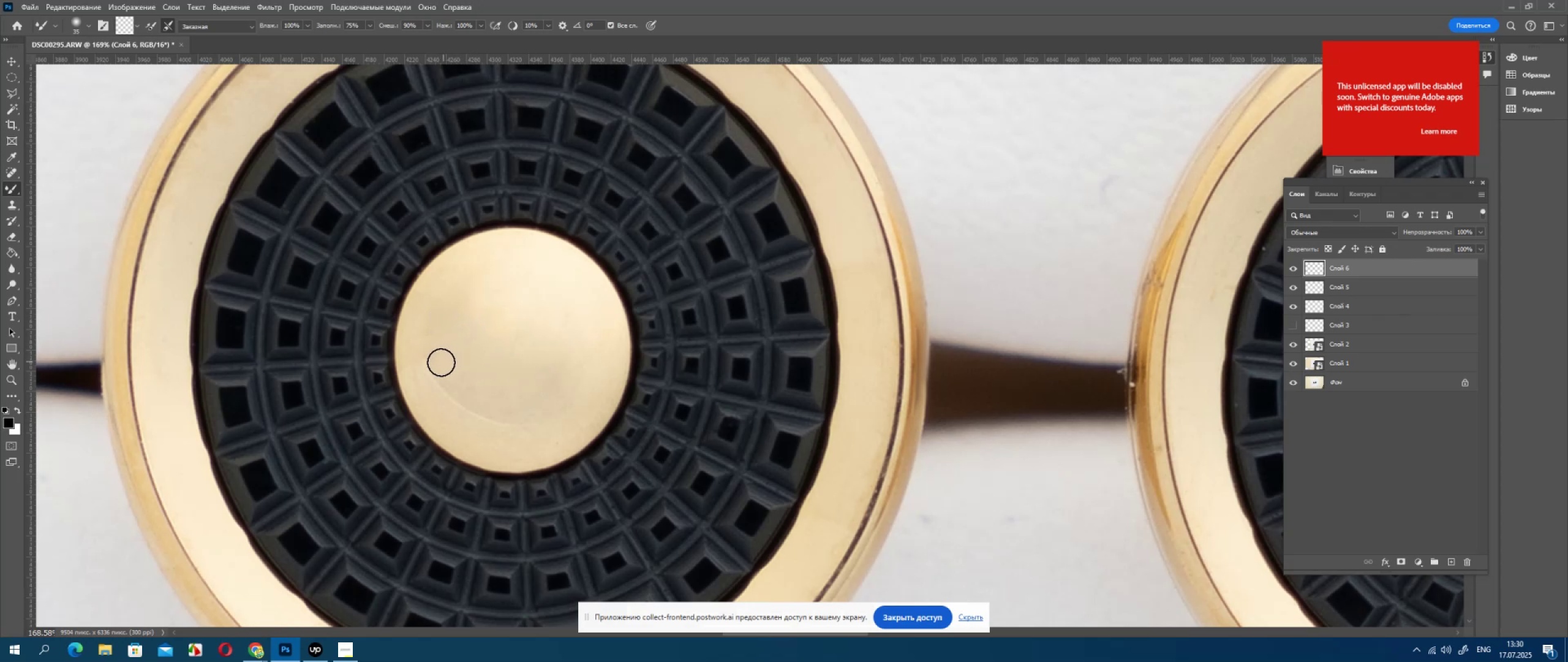 
left_click_drag(start_coordinate=[439, 362], to_coordinate=[431, 321])
 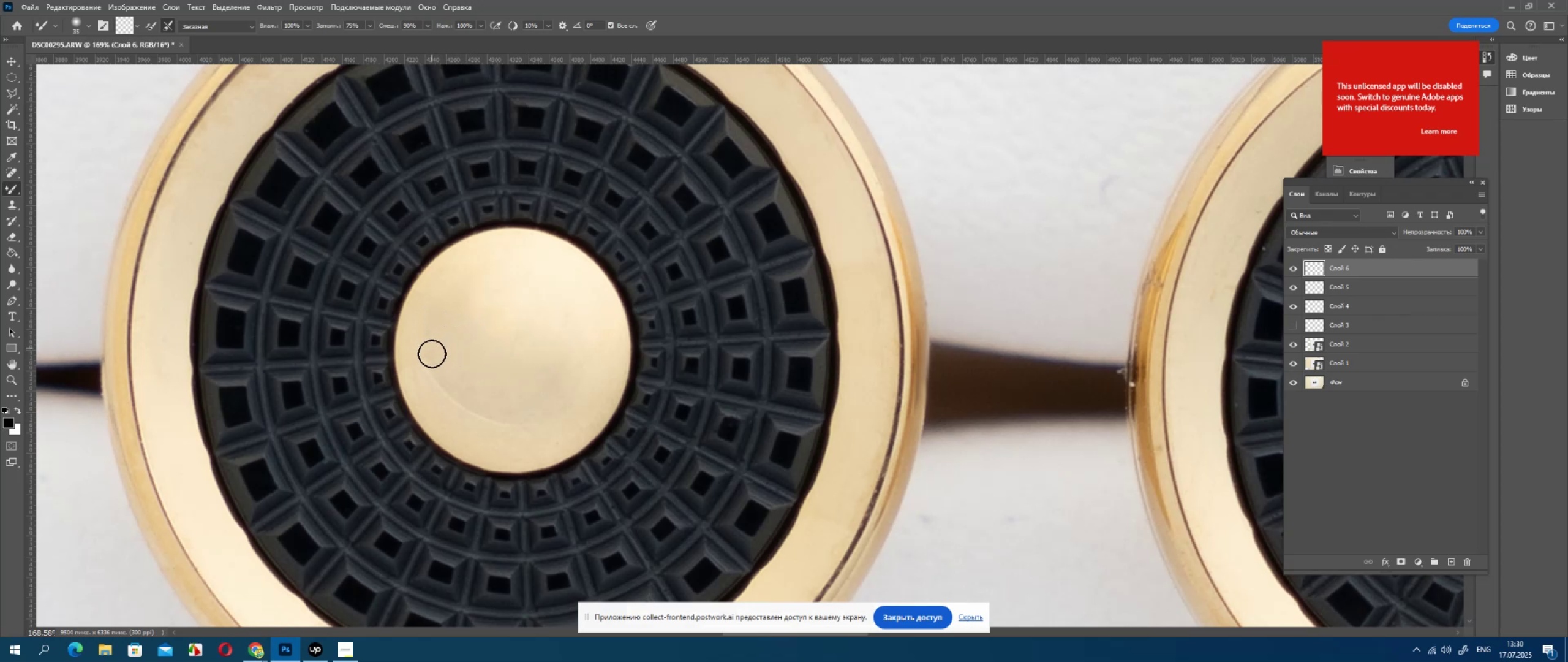 
left_click_drag(start_coordinate=[435, 362], to_coordinate=[426, 329])
 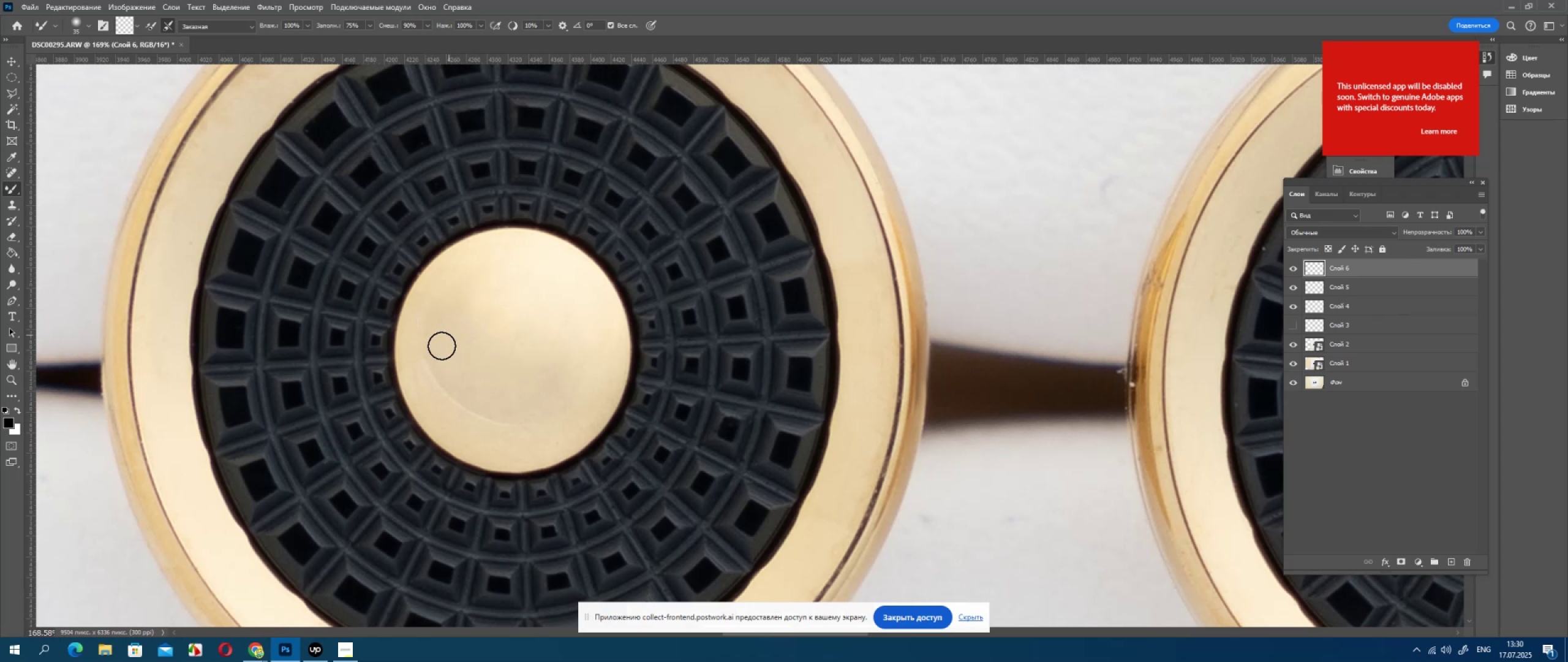 
left_click_drag(start_coordinate=[435, 342], to_coordinate=[442, 318])
 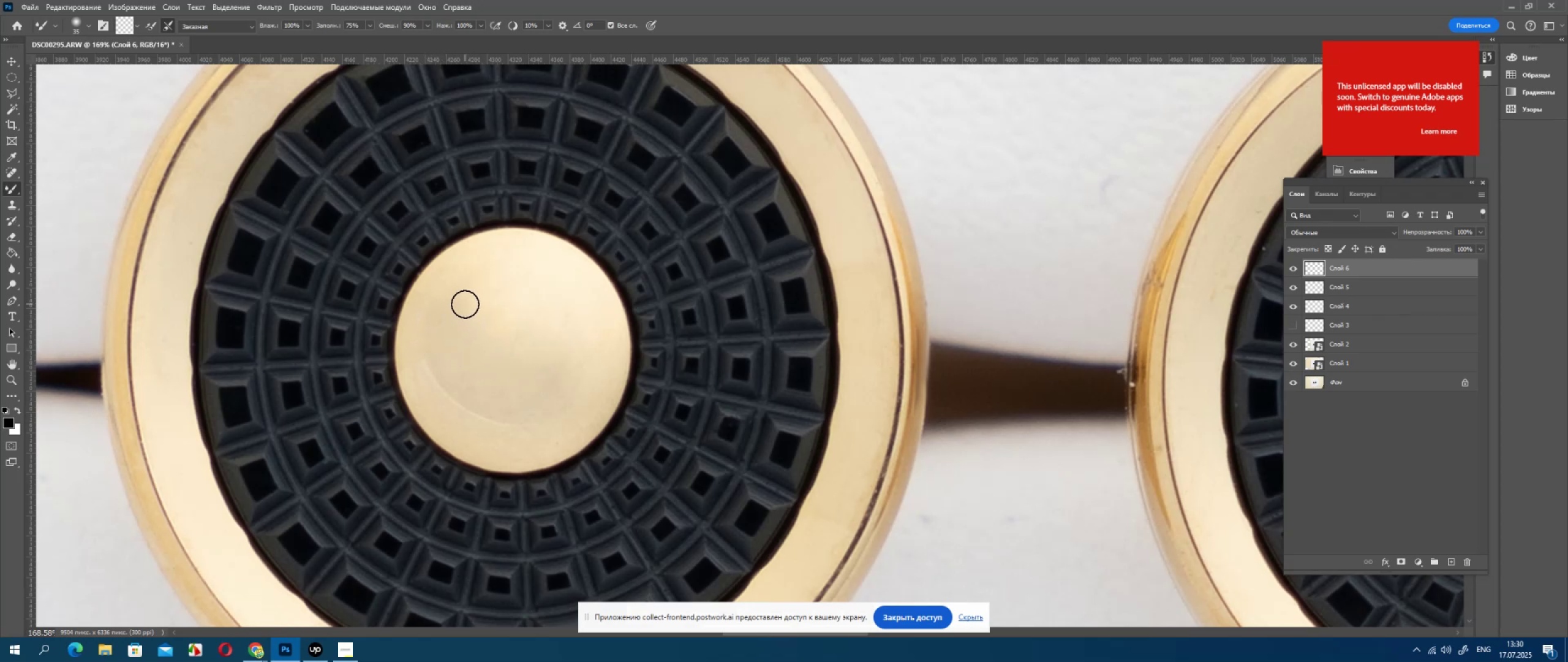 
left_click_drag(start_coordinate=[462, 305], to_coordinate=[467, 376])
 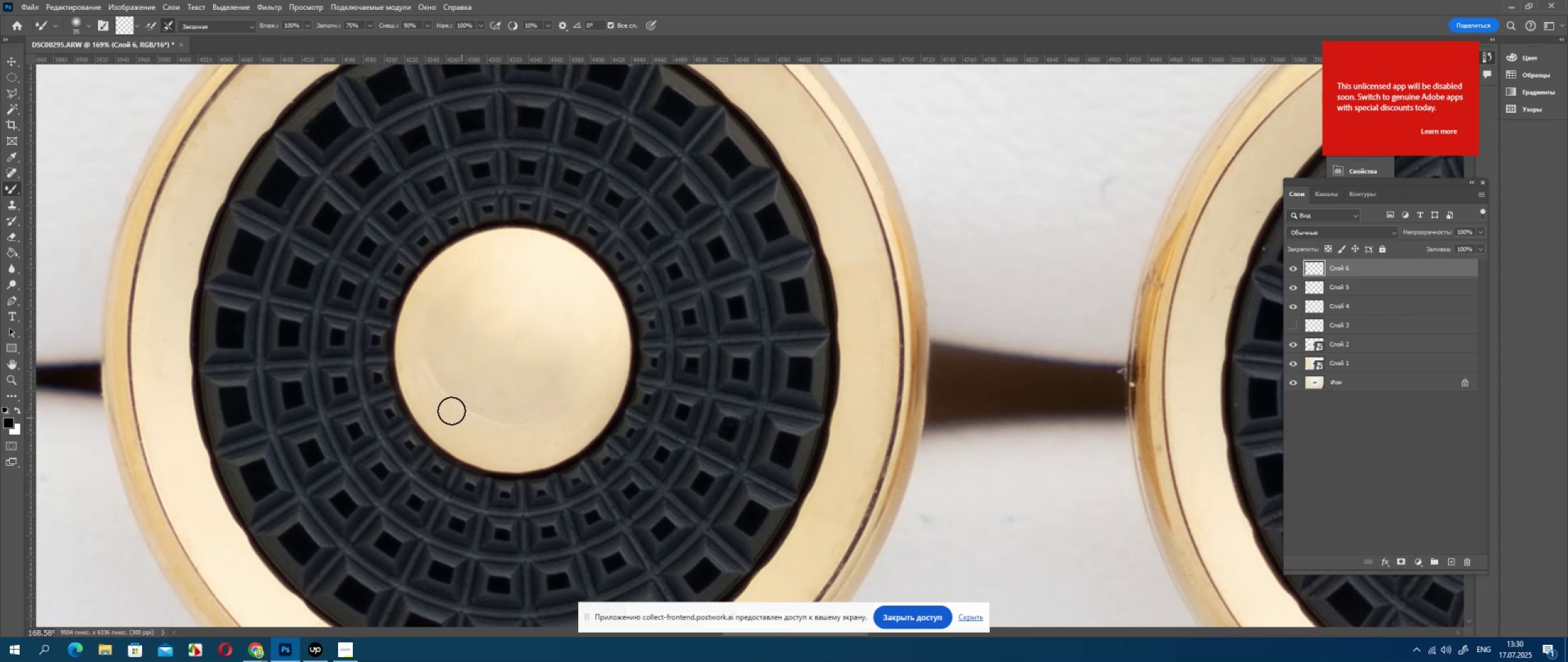 
left_click_drag(start_coordinate=[451, 400], to_coordinate=[552, 425])
 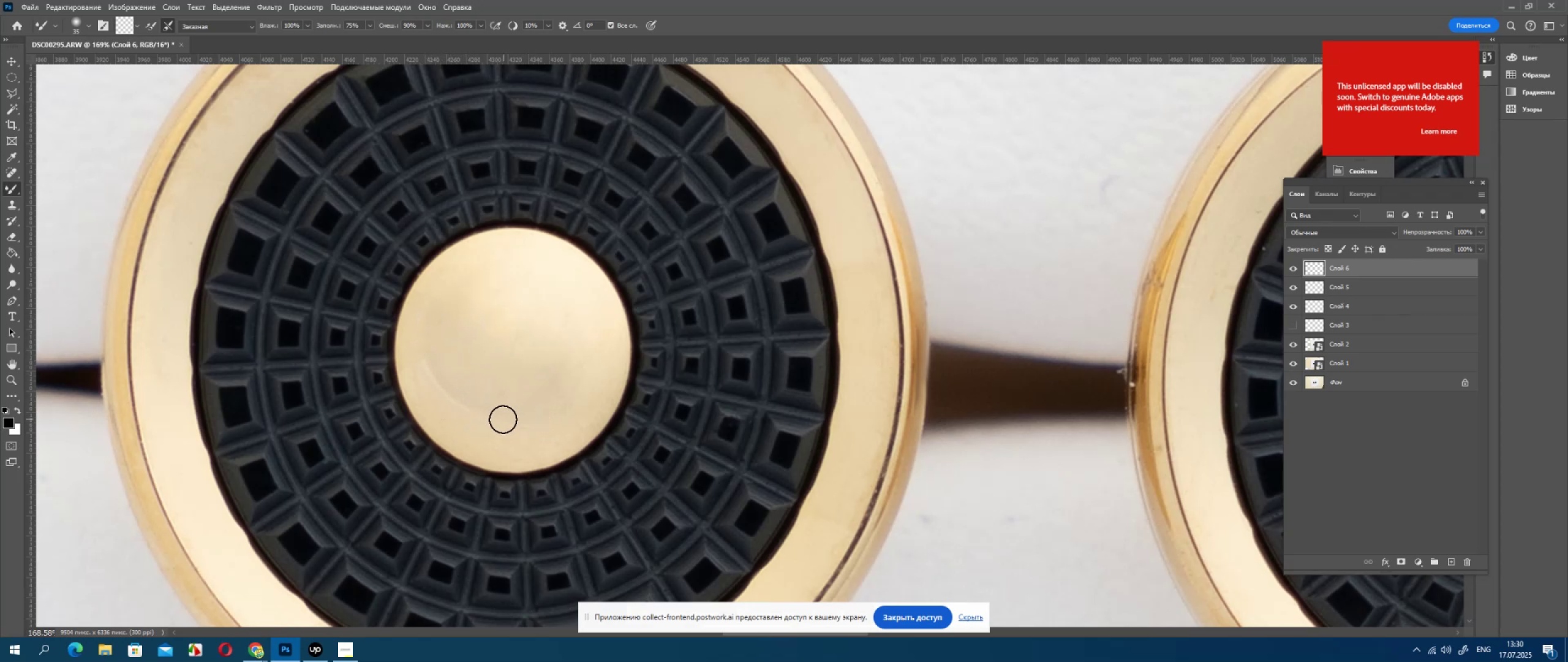 
key(Control+ControlLeft)
 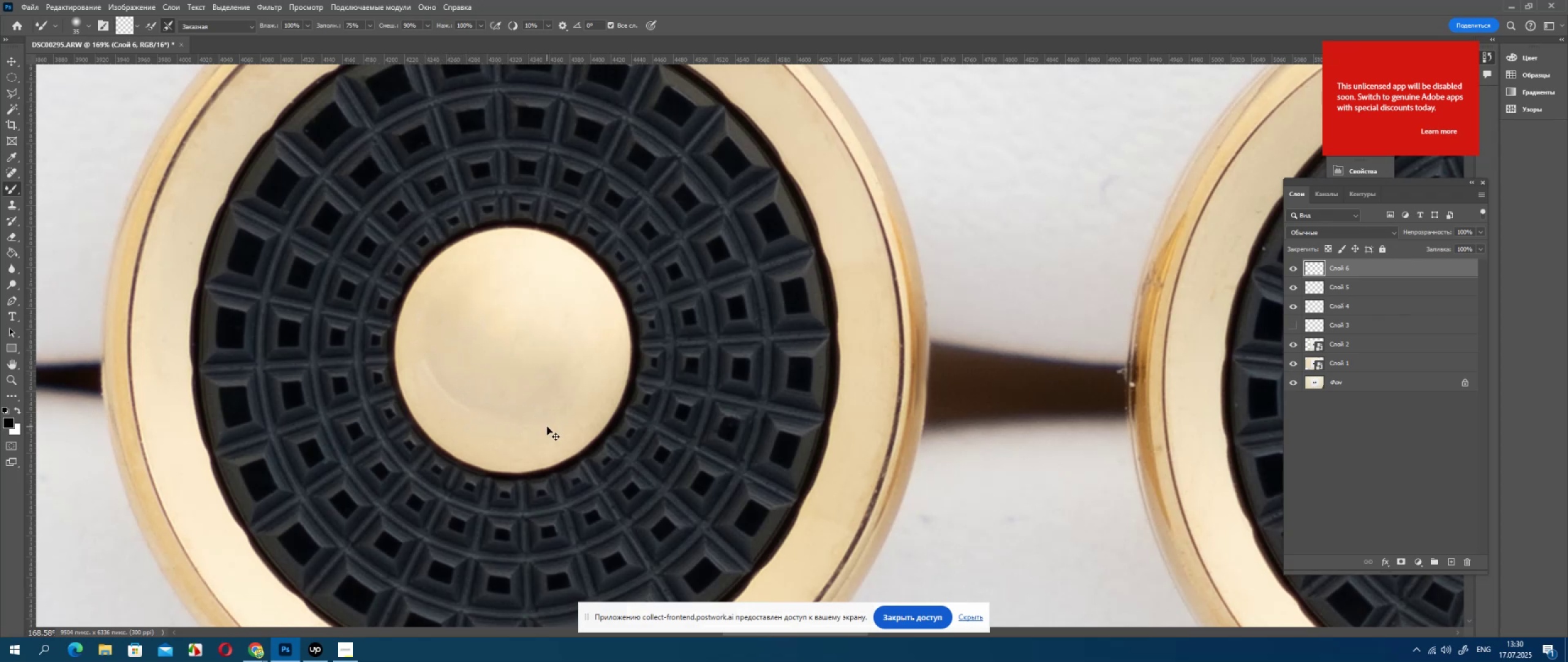 
key(Control+Z)
 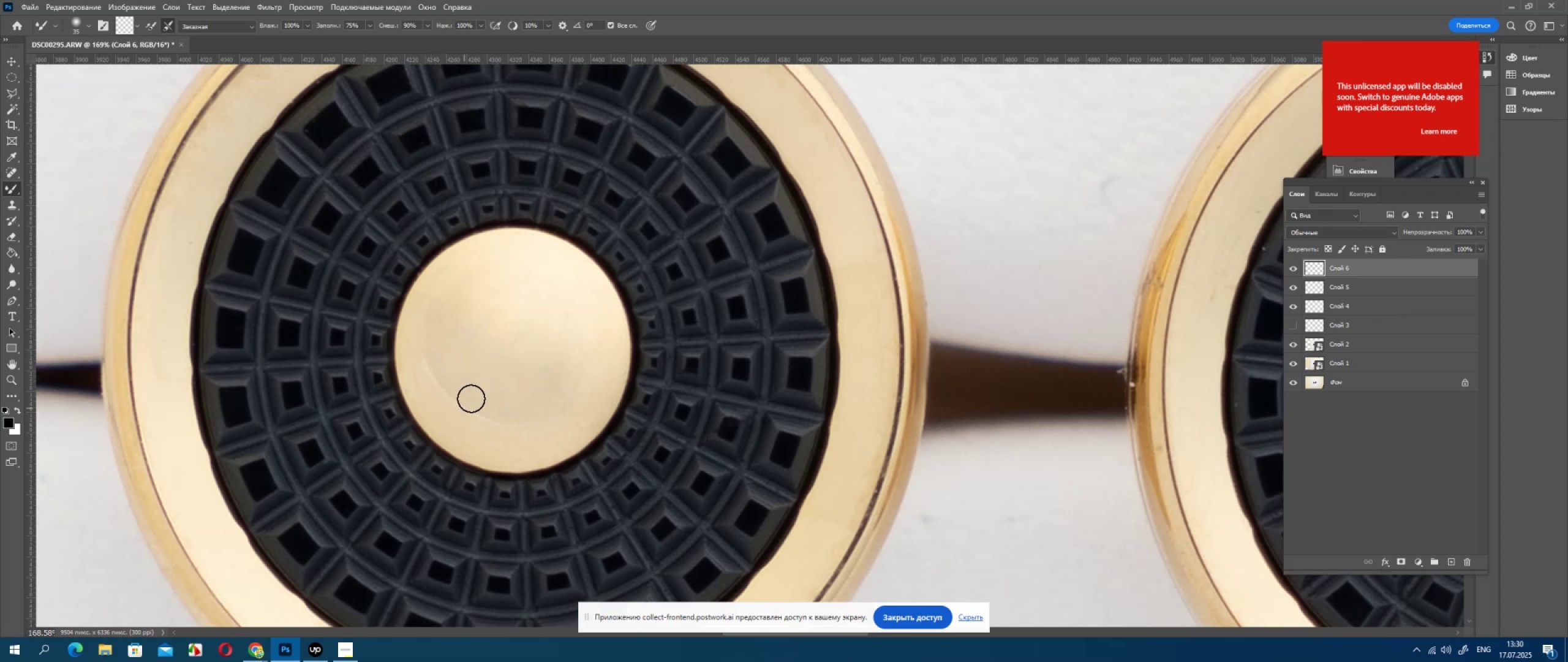 
left_click_drag(start_coordinate=[473, 392], to_coordinate=[513, 408])
 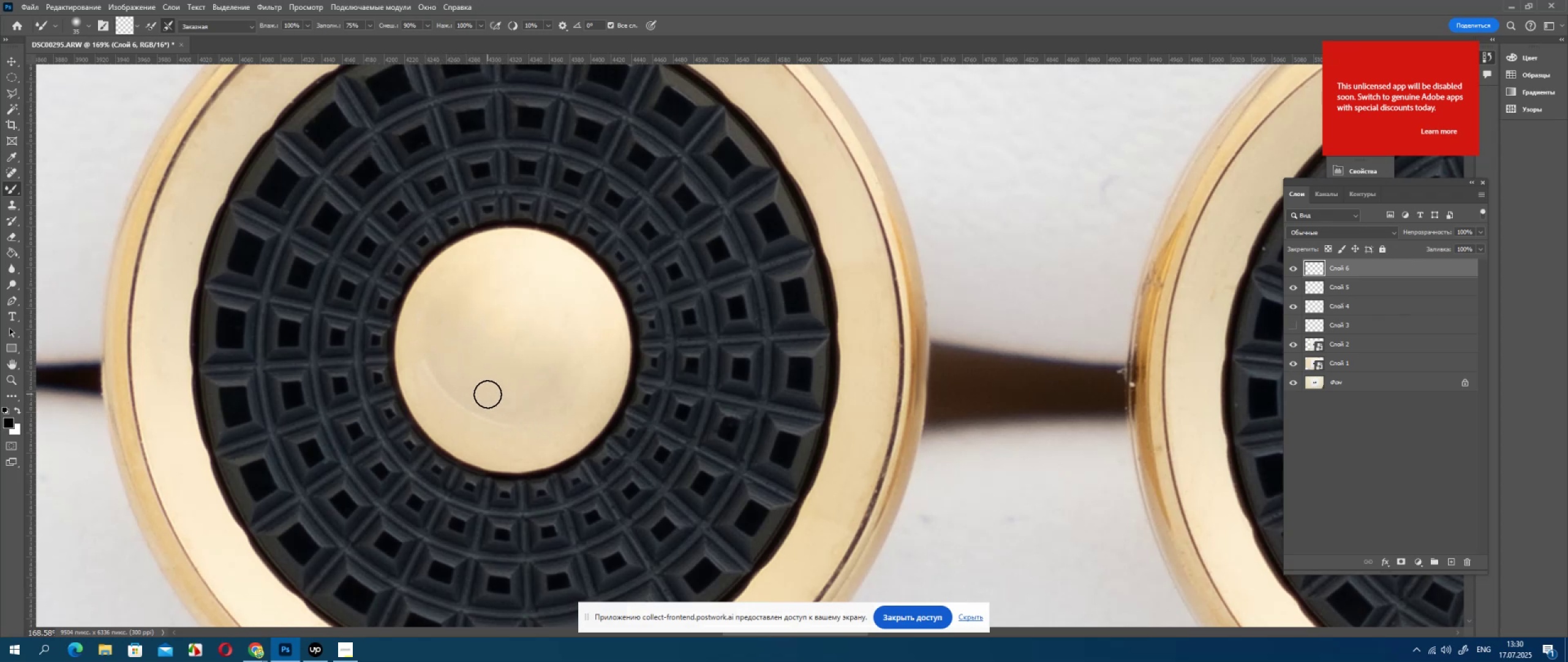 
left_click_drag(start_coordinate=[488, 395], to_coordinate=[553, 408])
 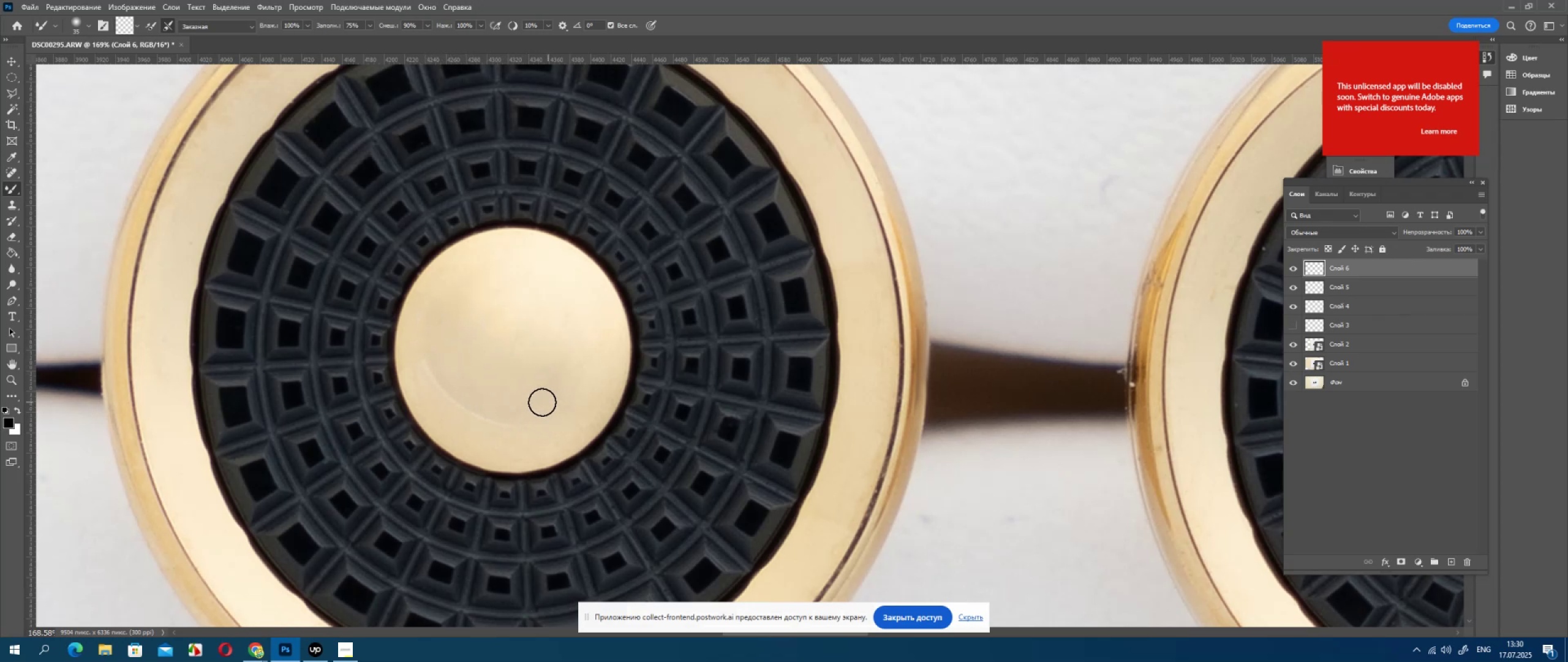 
left_click_drag(start_coordinate=[541, 402], to_coordinate=[571, 401])
 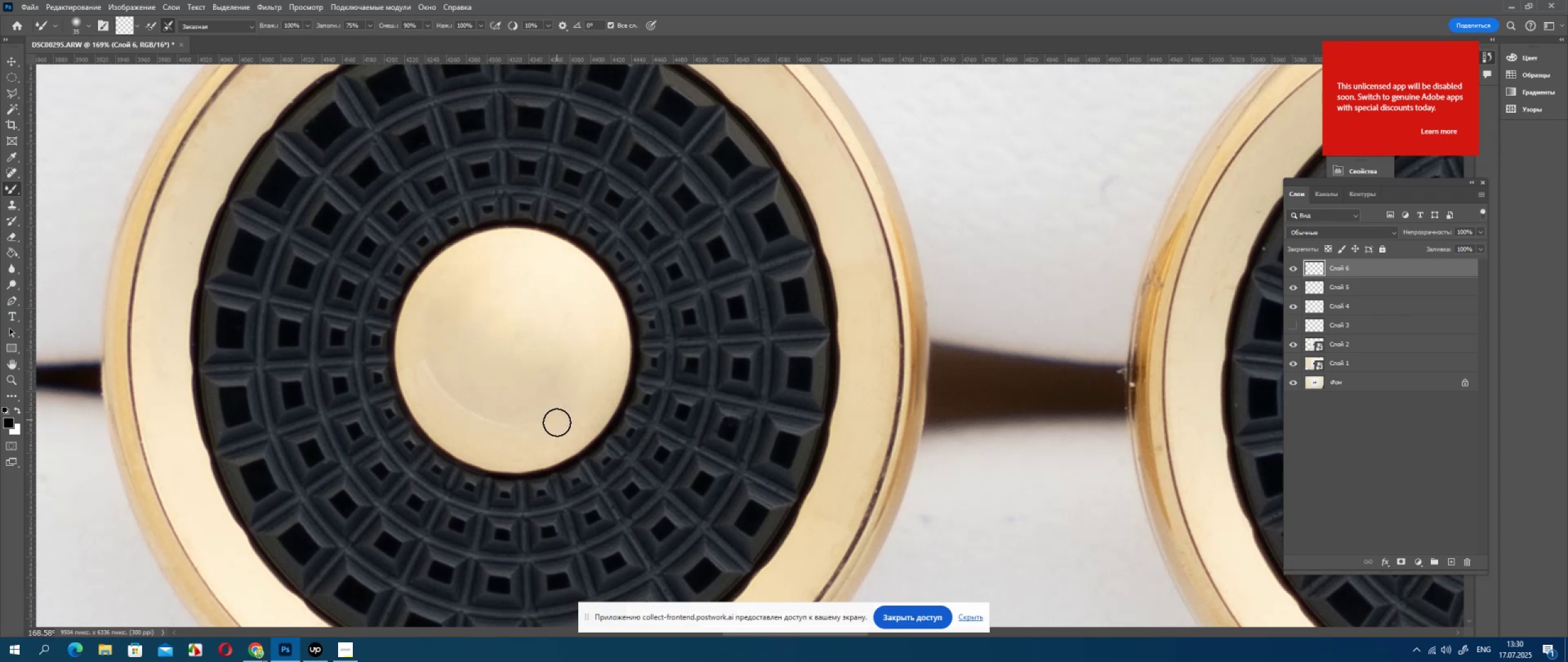 
left_click_drag(start_coordinate=[574, 425], to_coordinate=[587, 401])
 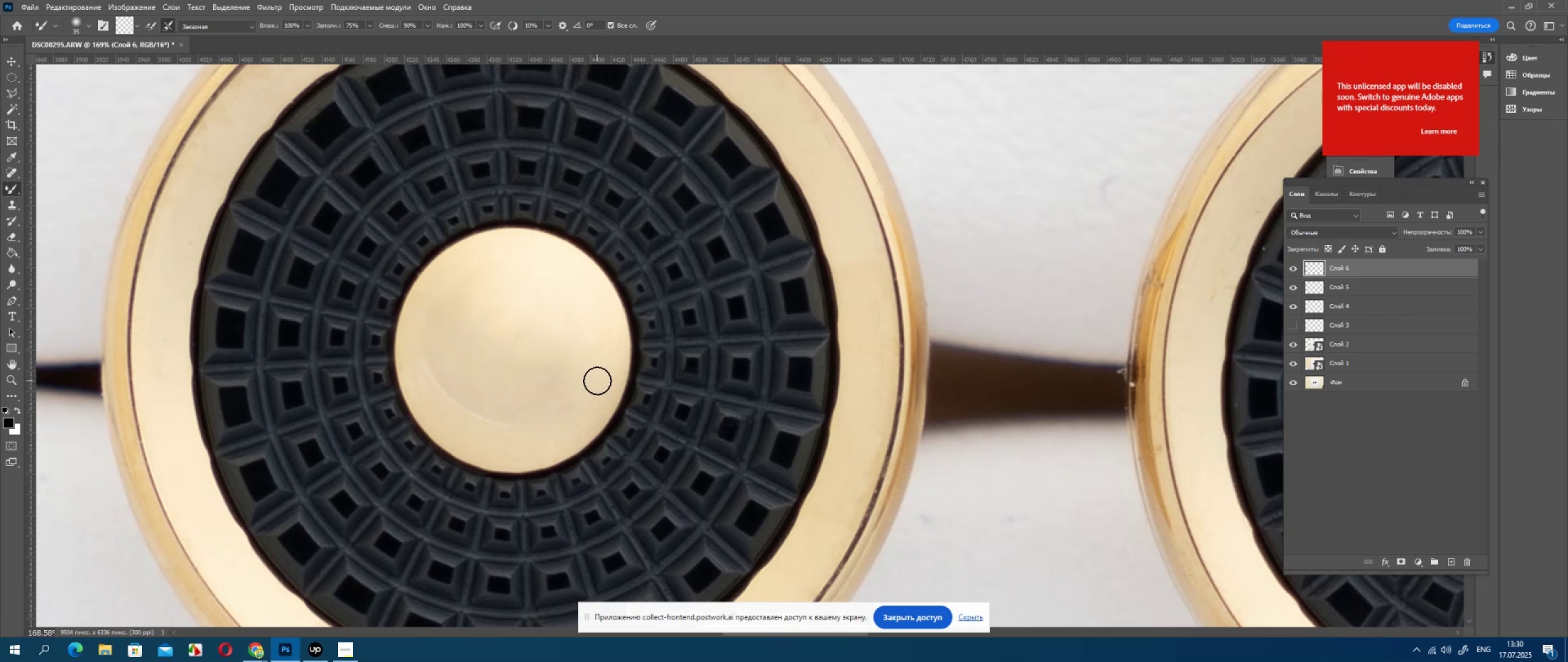 
left_click_drag(start_coordinate=[597, 383], to_coordinate=[575, 411])
 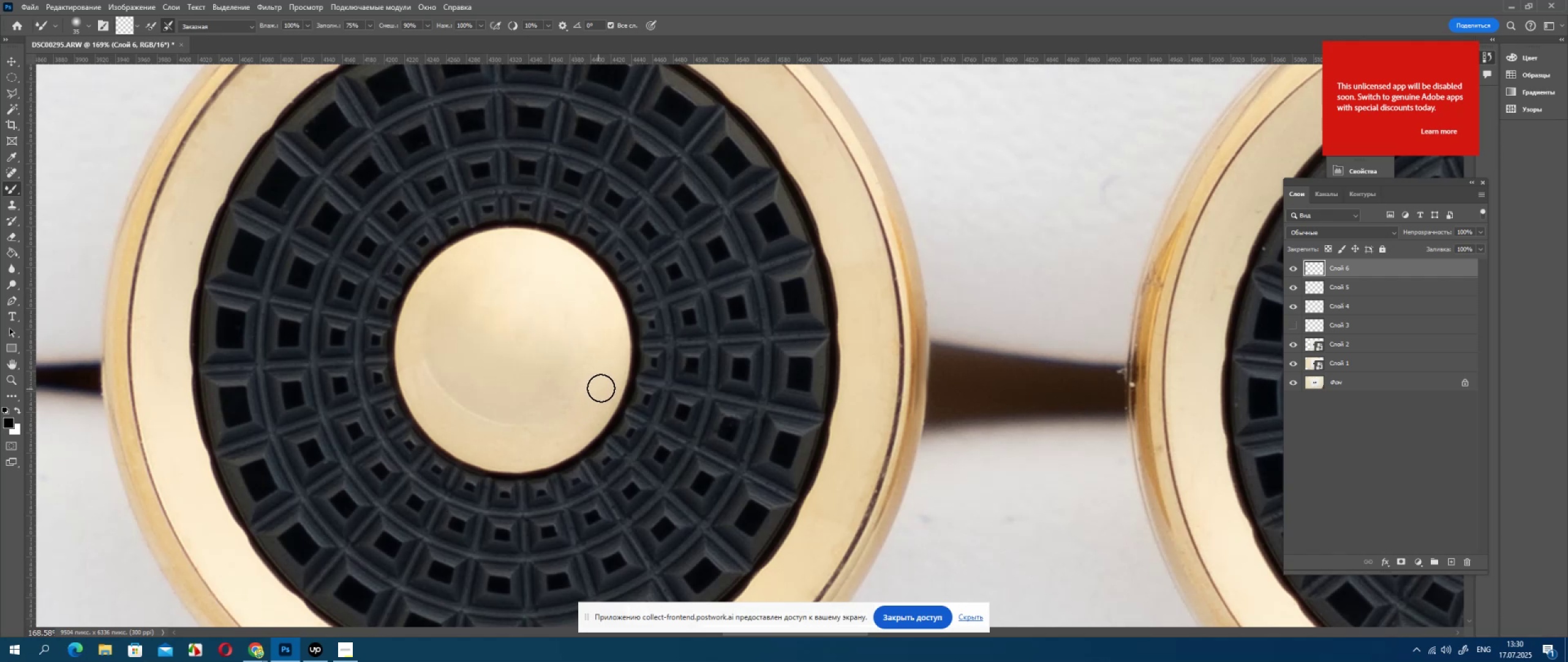 
left_click_drag(start_coordinate=[600, 391], to_coordinate=[580, 421])
 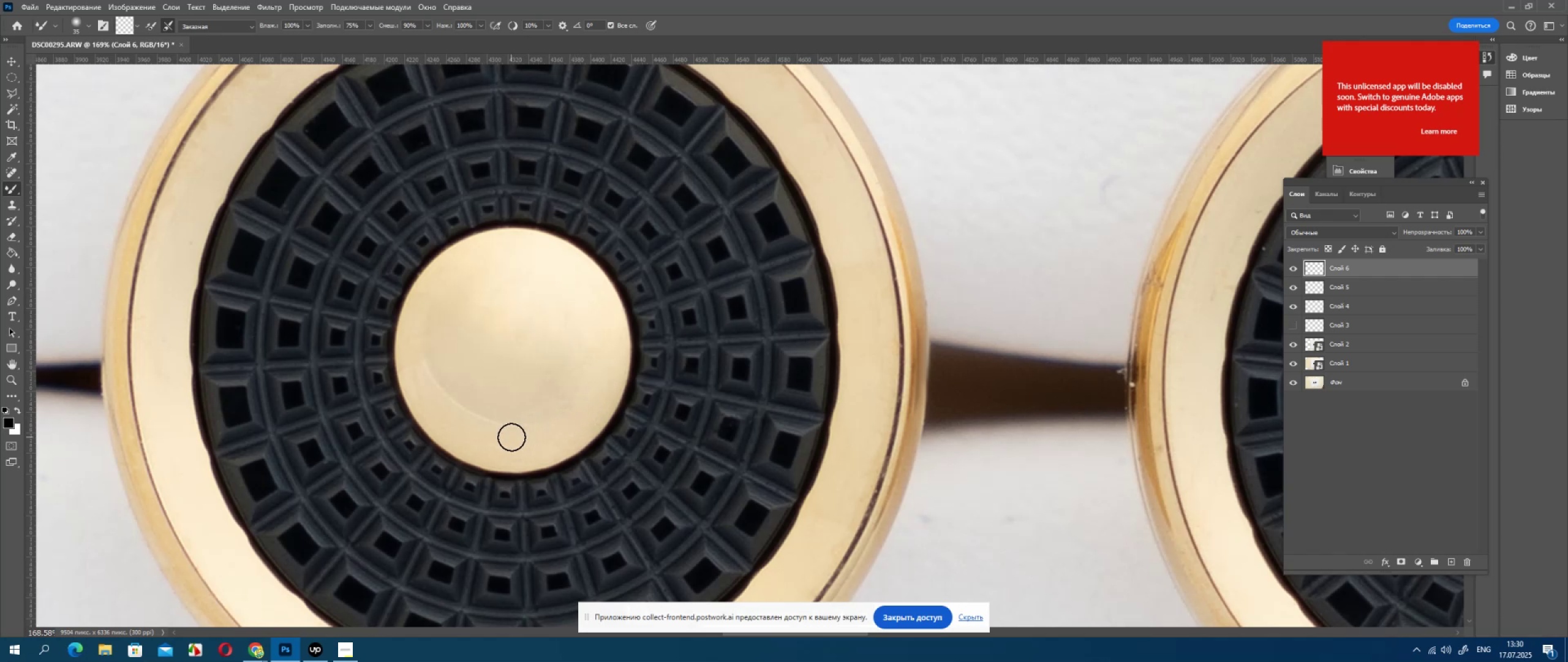 
left_click_drag(start_coordinate=[508, 439], to_coordinate=[588, 437])
 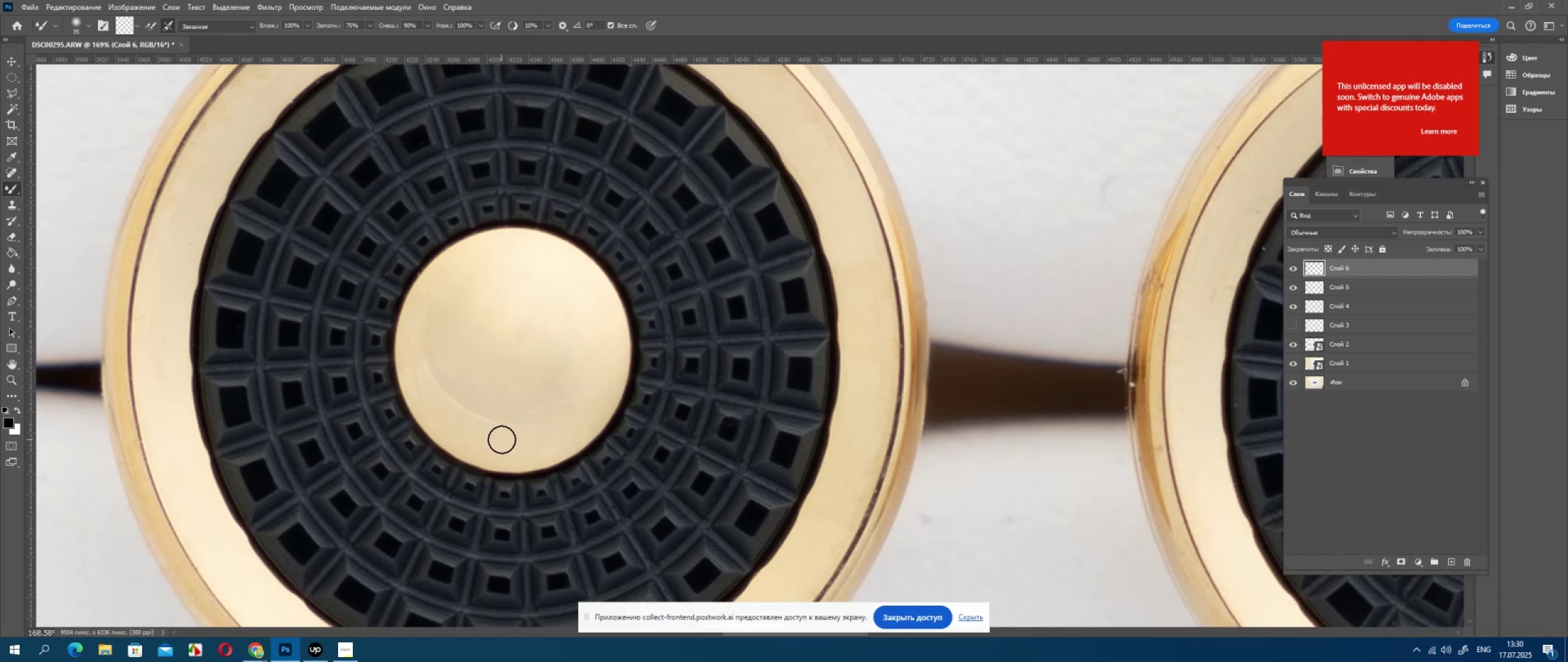 
left_click_drag(start_coordinate=[501, 445], to_coordinate=[530, 438])
 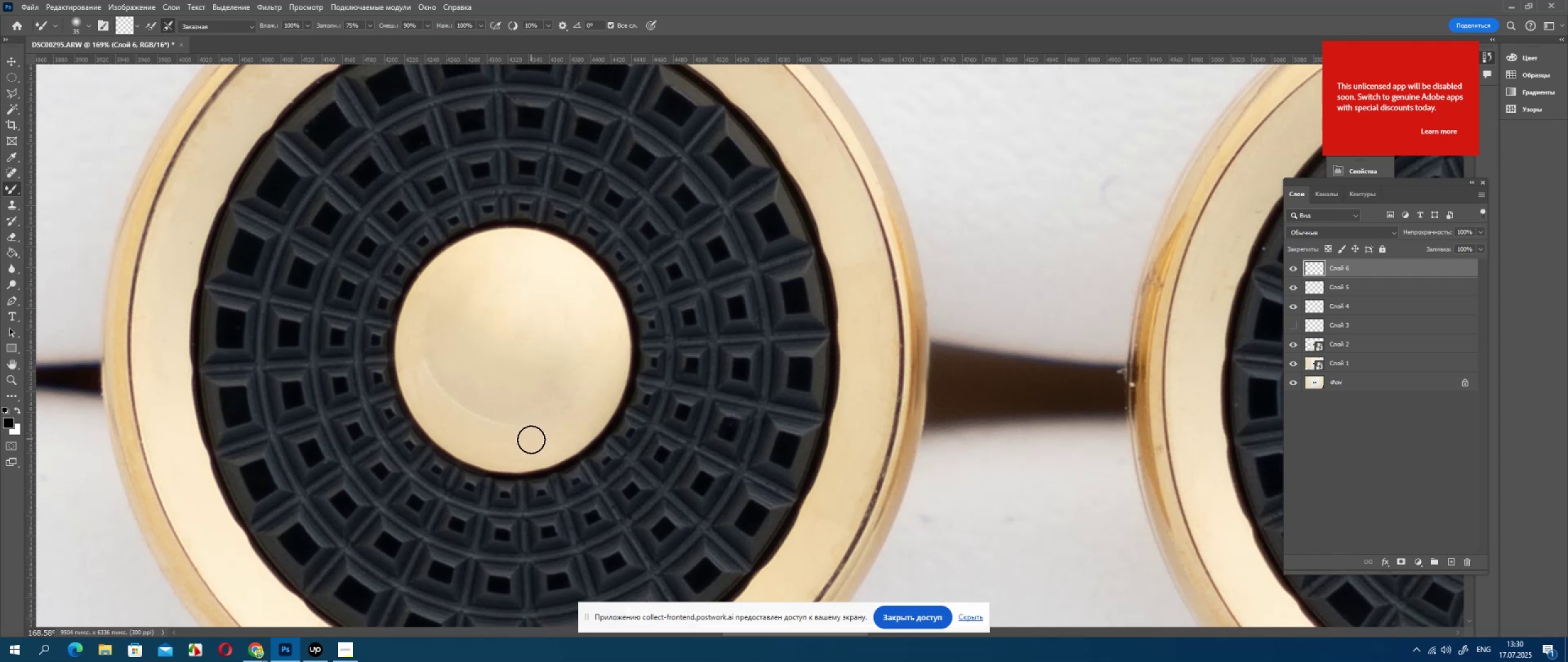 
left_click_drag(start_coordinate=[531, 439], to_coordinate=[590, 413])
 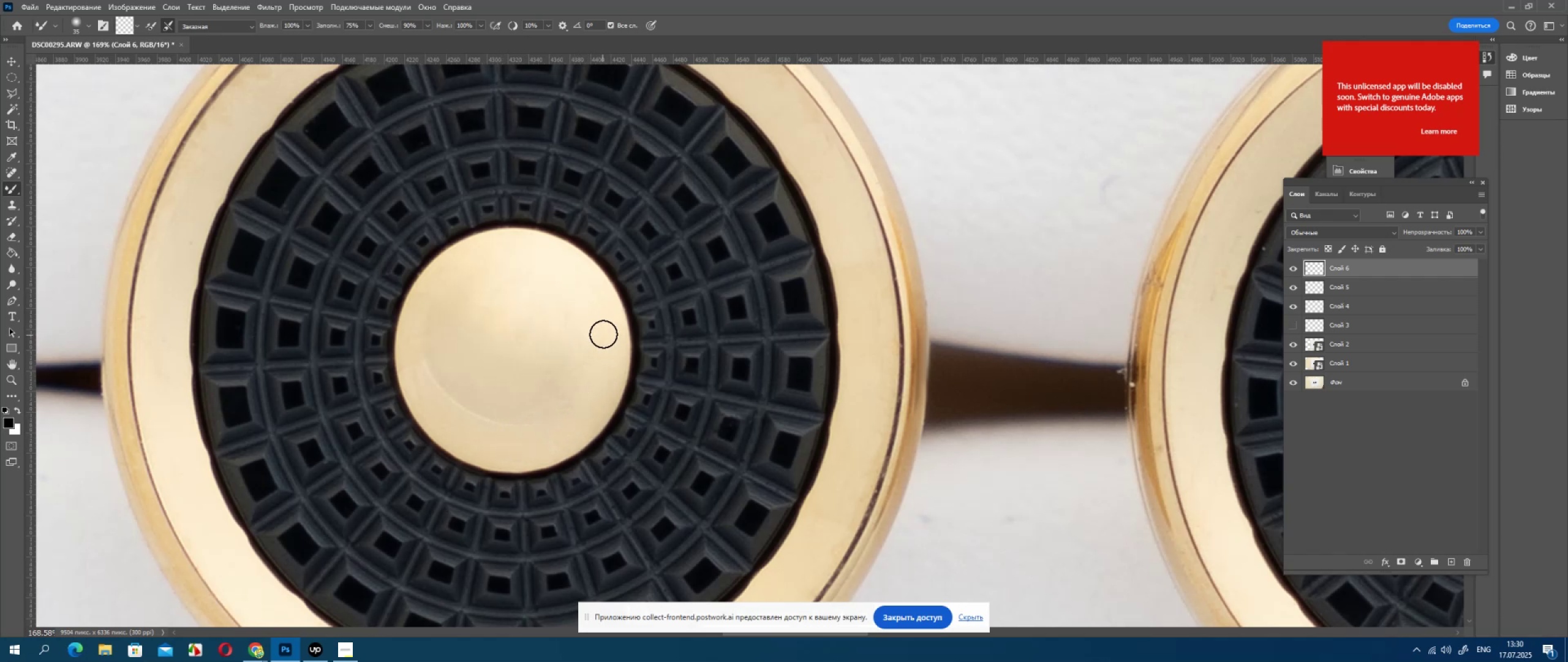 
left_click_drag(start_coordinate=[607, 335], to_coordinate=[606, 360])
 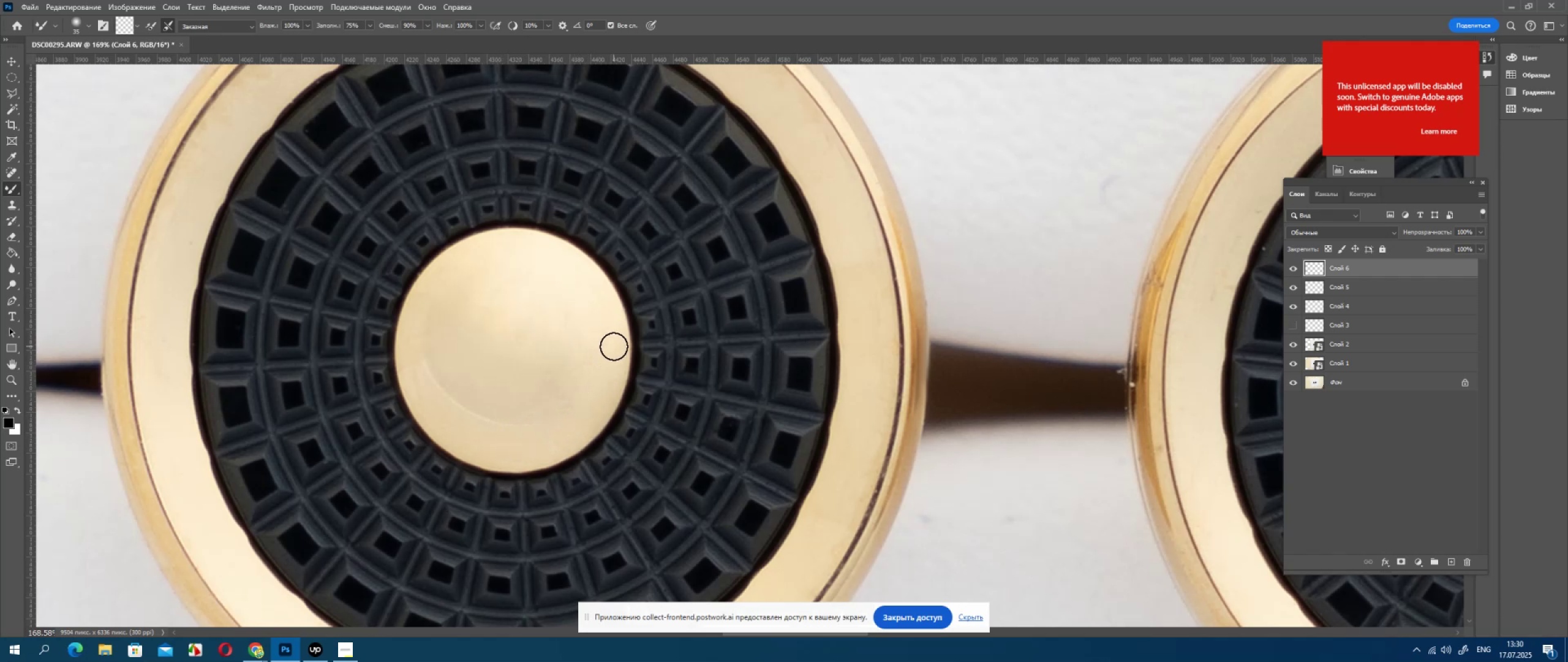 
left_click_drag(start_coordinate=[614, 352], to_coordinate=[612, 376])
 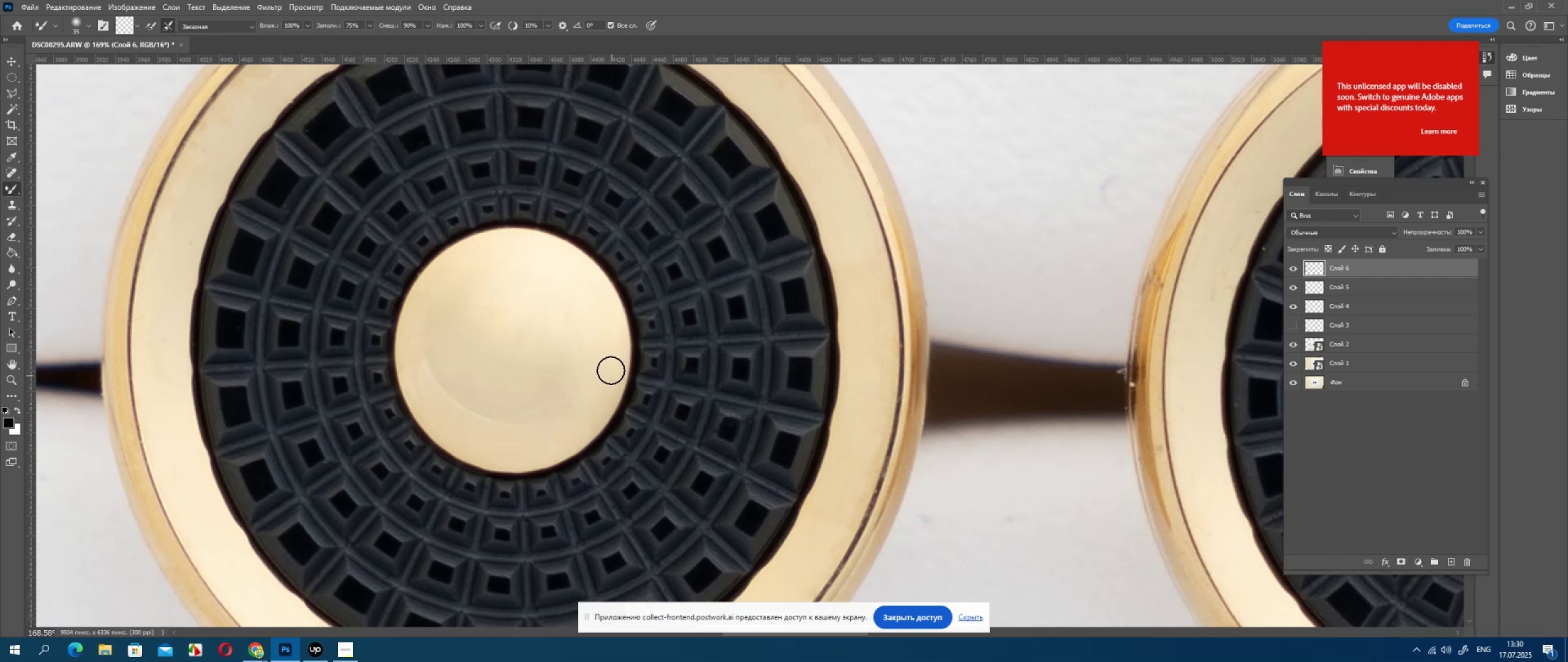 
left_click_drag(start_coordinate=[609, 373], to_coordinate=[595, 394])
 